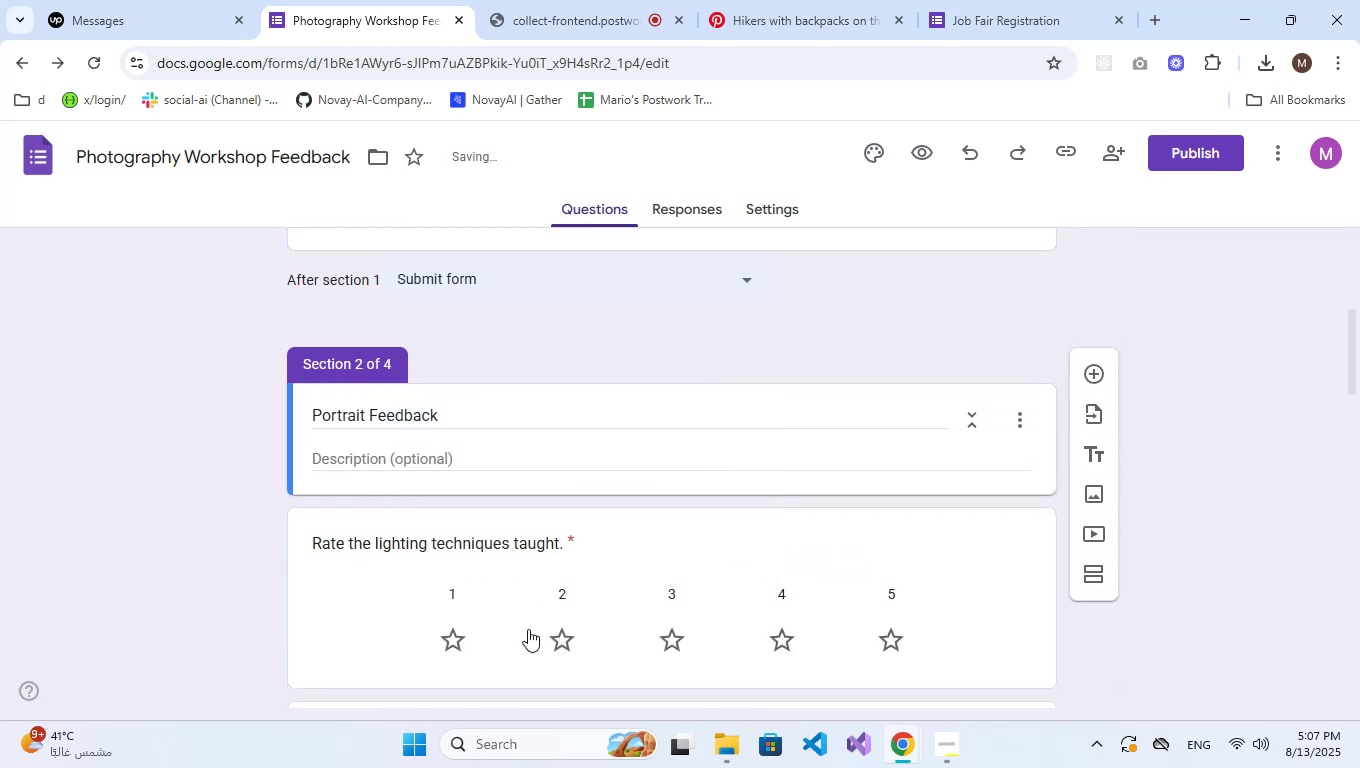 
scroll: coordinate [546, 587], scroll_direction: down, amount: 12.0
 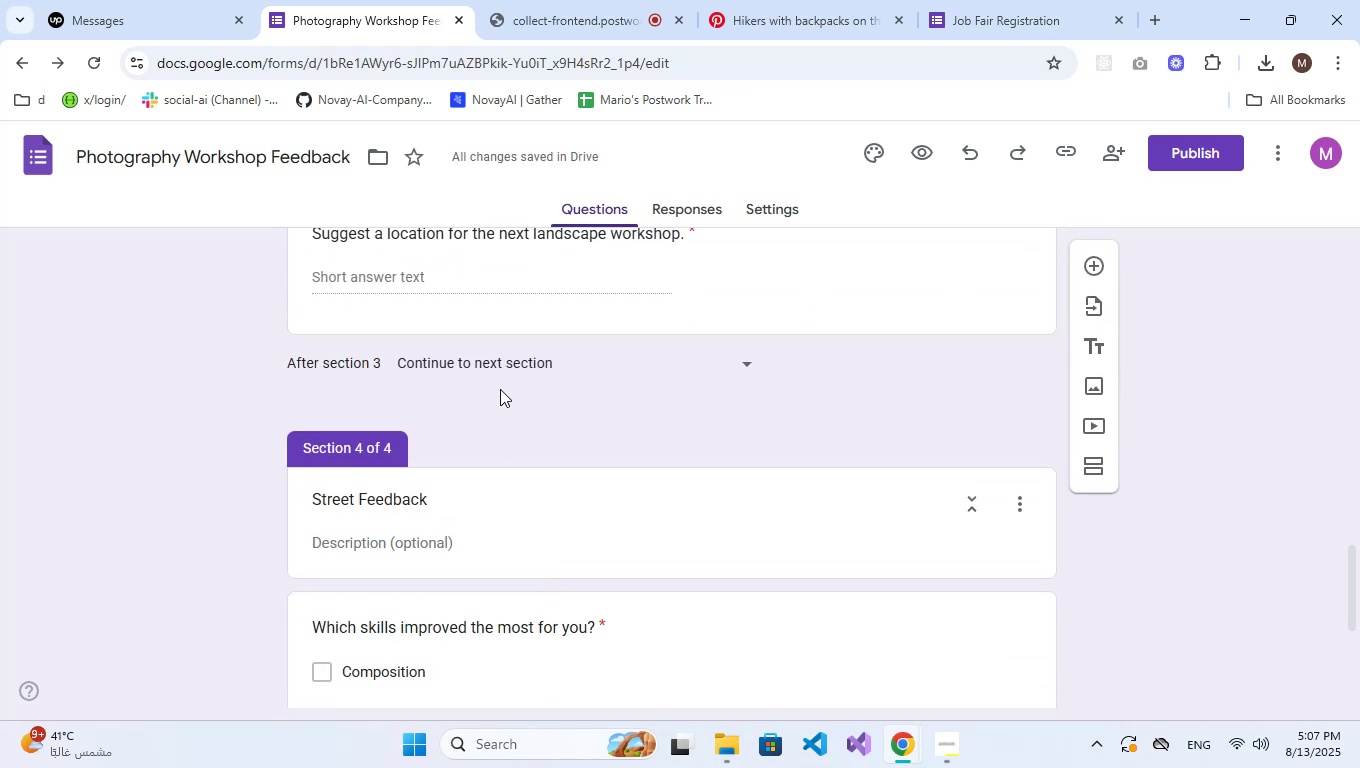 
left_click([505, 372])
 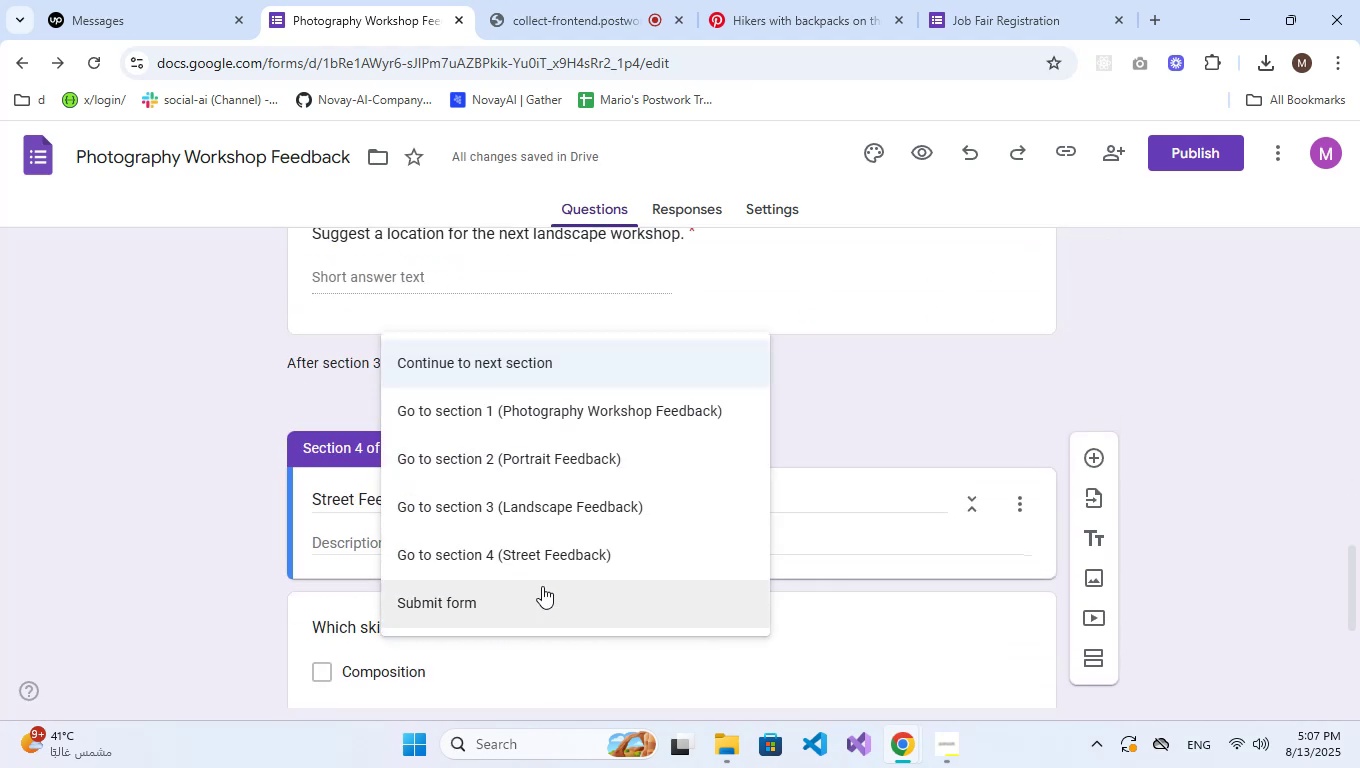 
left_click([542, 590])
 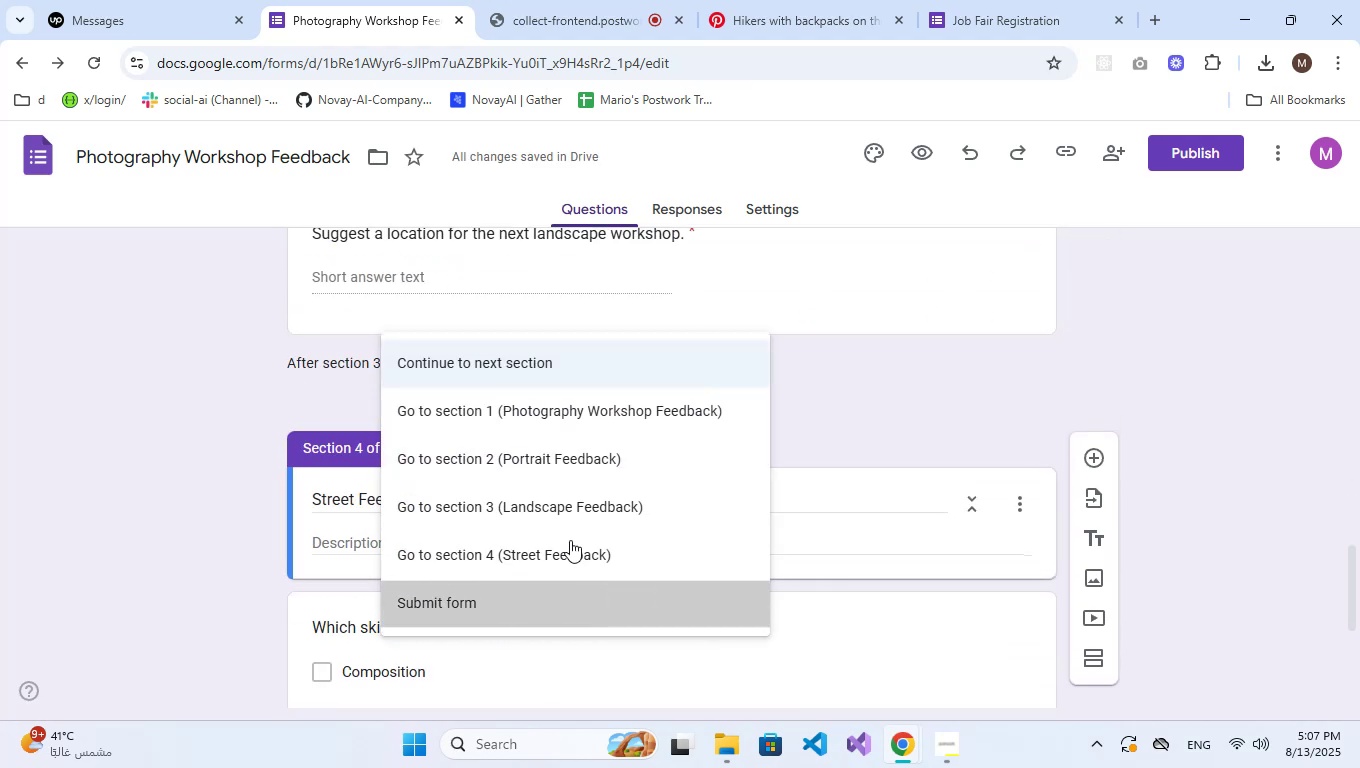 
scroll: coordinate [586, 578], scroll_direction: down, amount: 12.0
 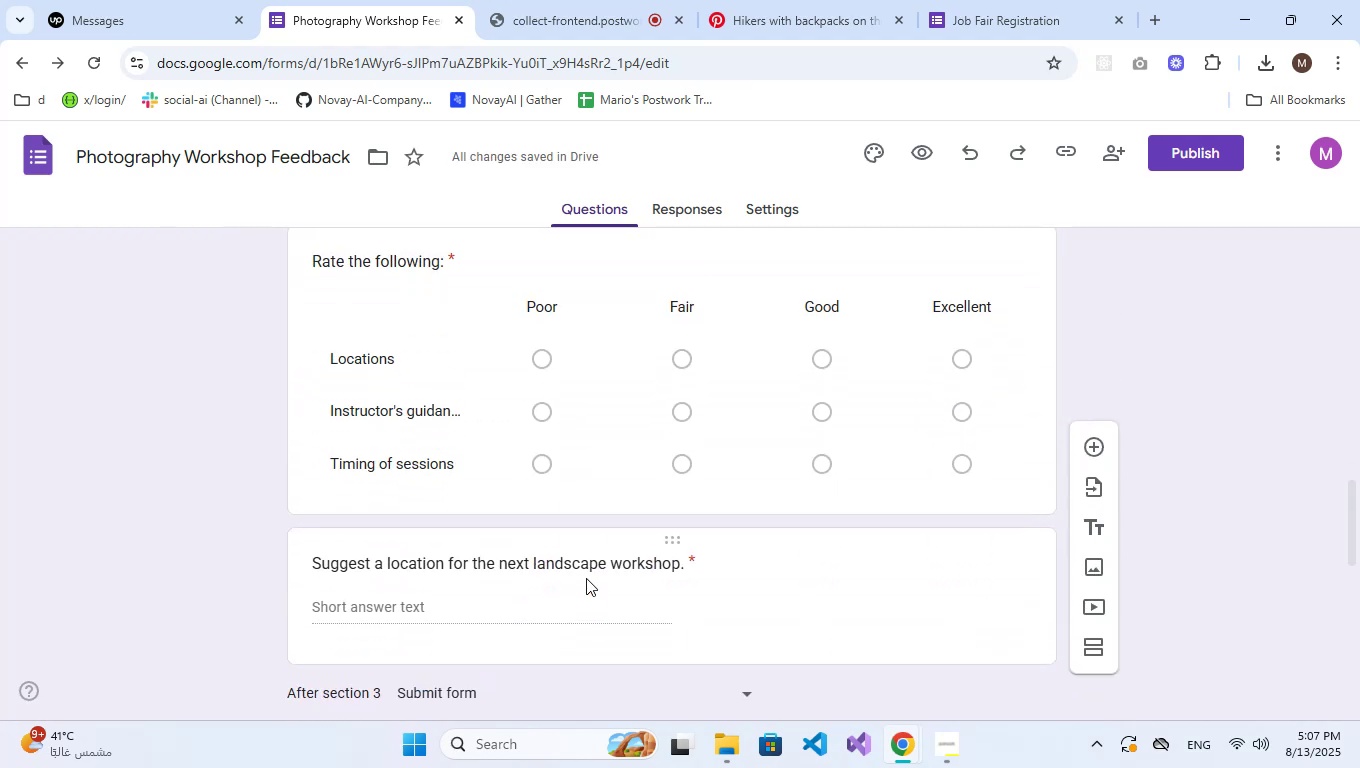 
scroll: coordinate [586, 578], scroll_direction: up, amount: 12.0
 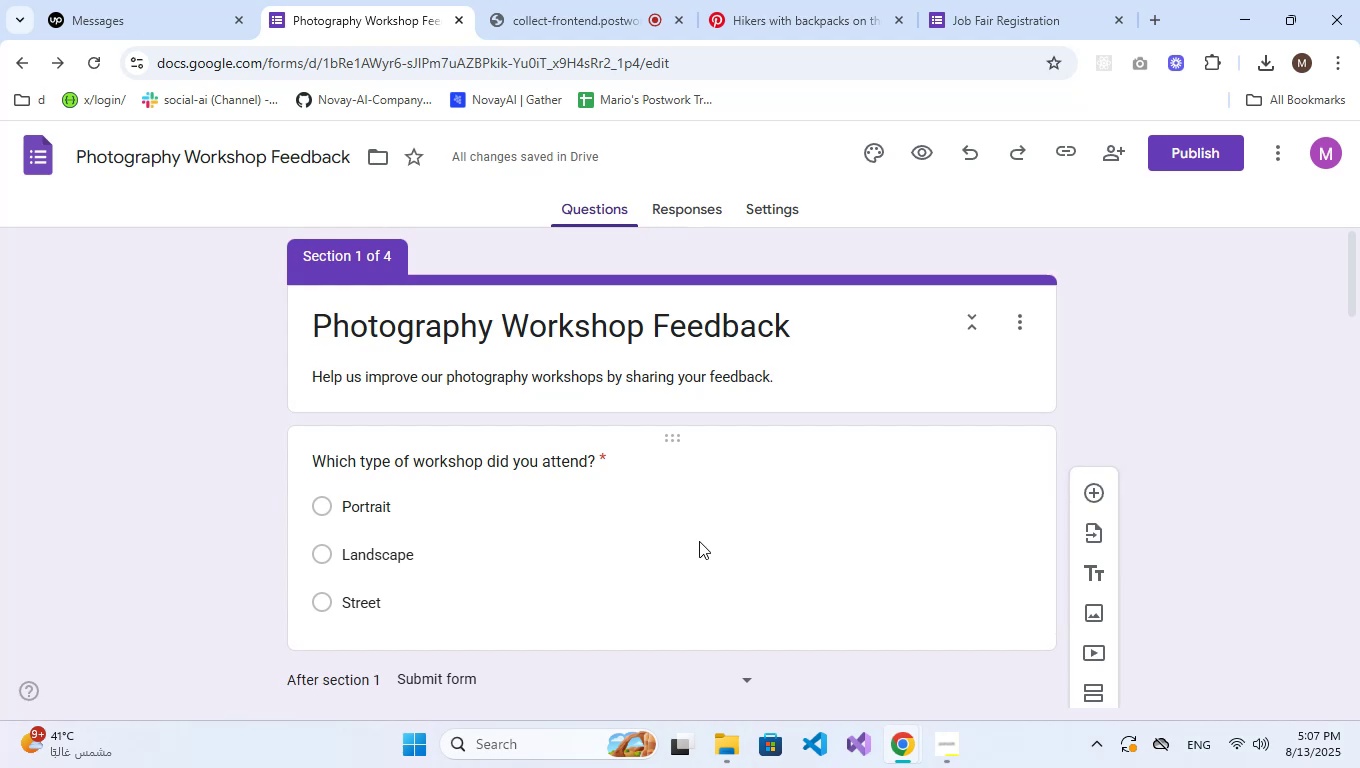 
left_click([881, 161])
 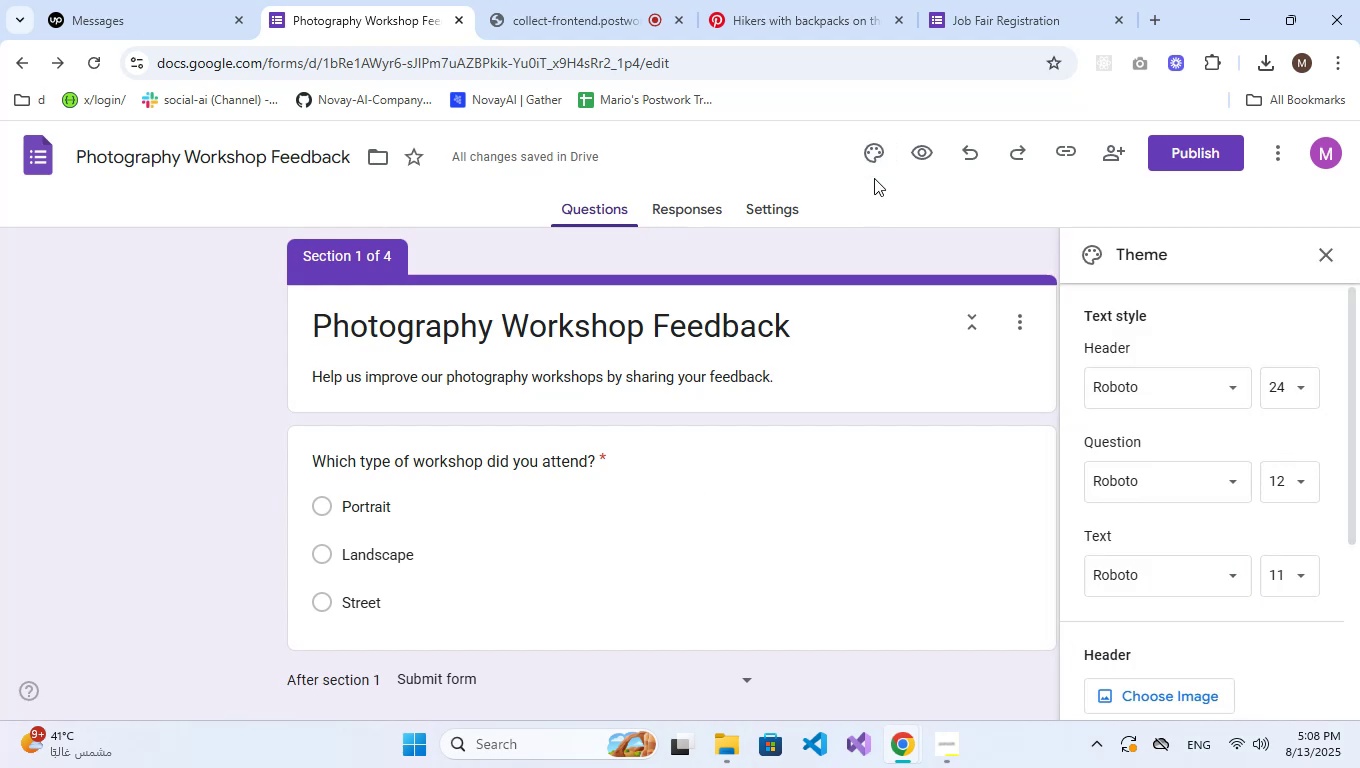 
wait(8.68)
 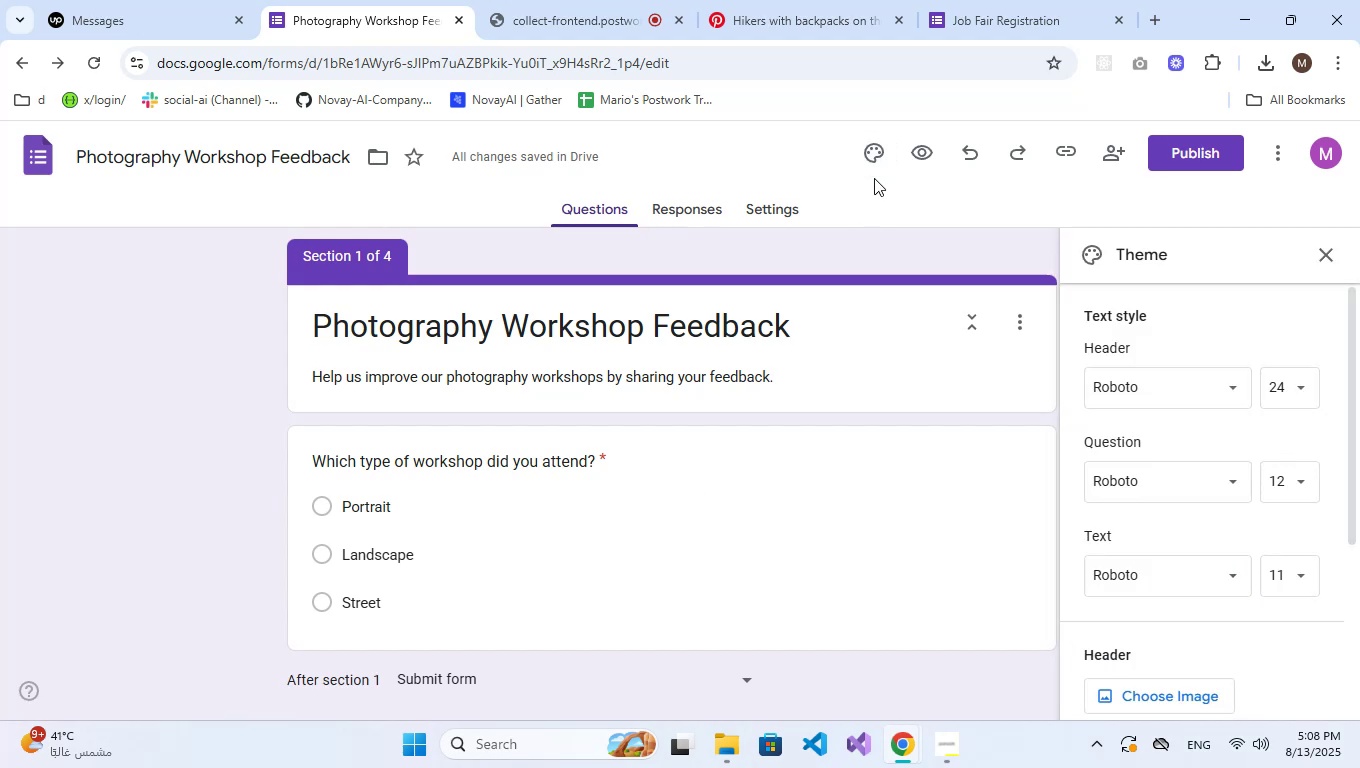 
scroll: coordinate [1234, 480], scroll_direction: down, amount: 4.0
 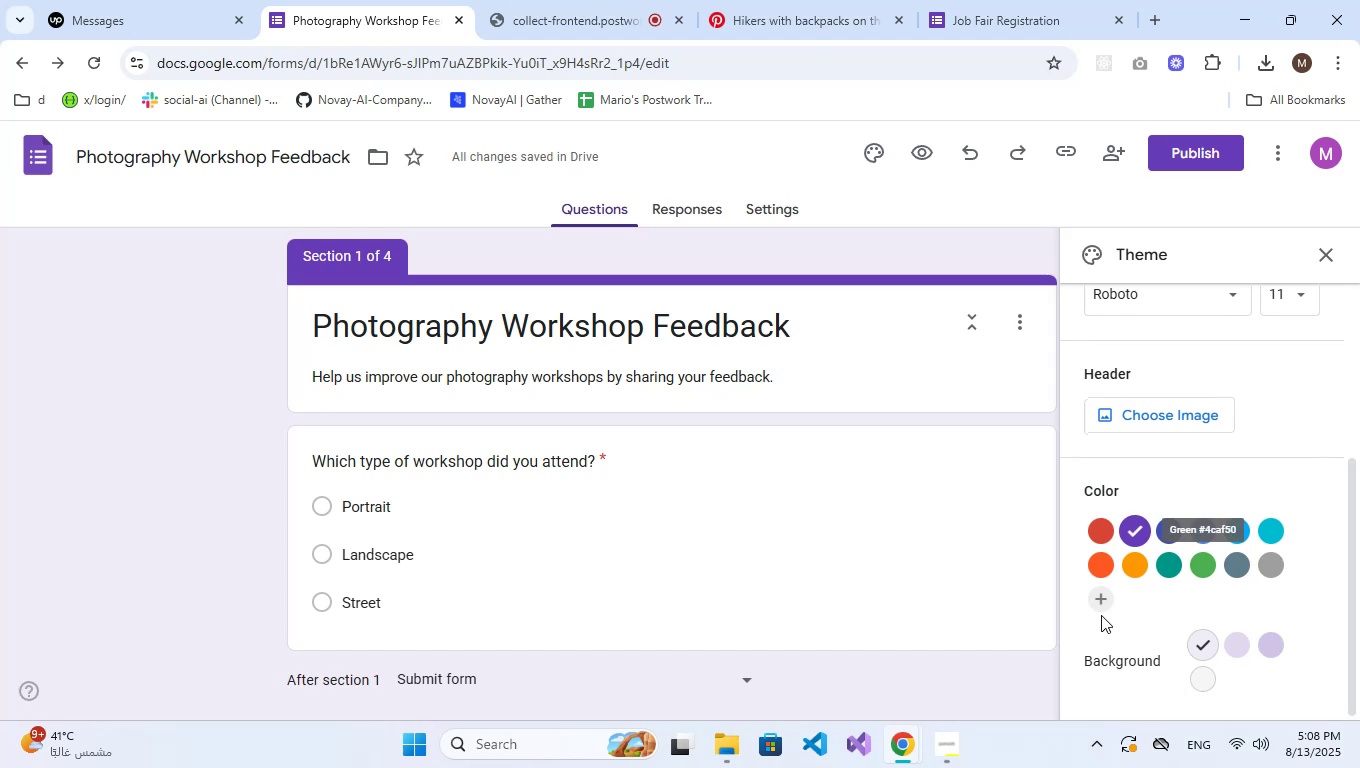 
left_click([1106, 606])
 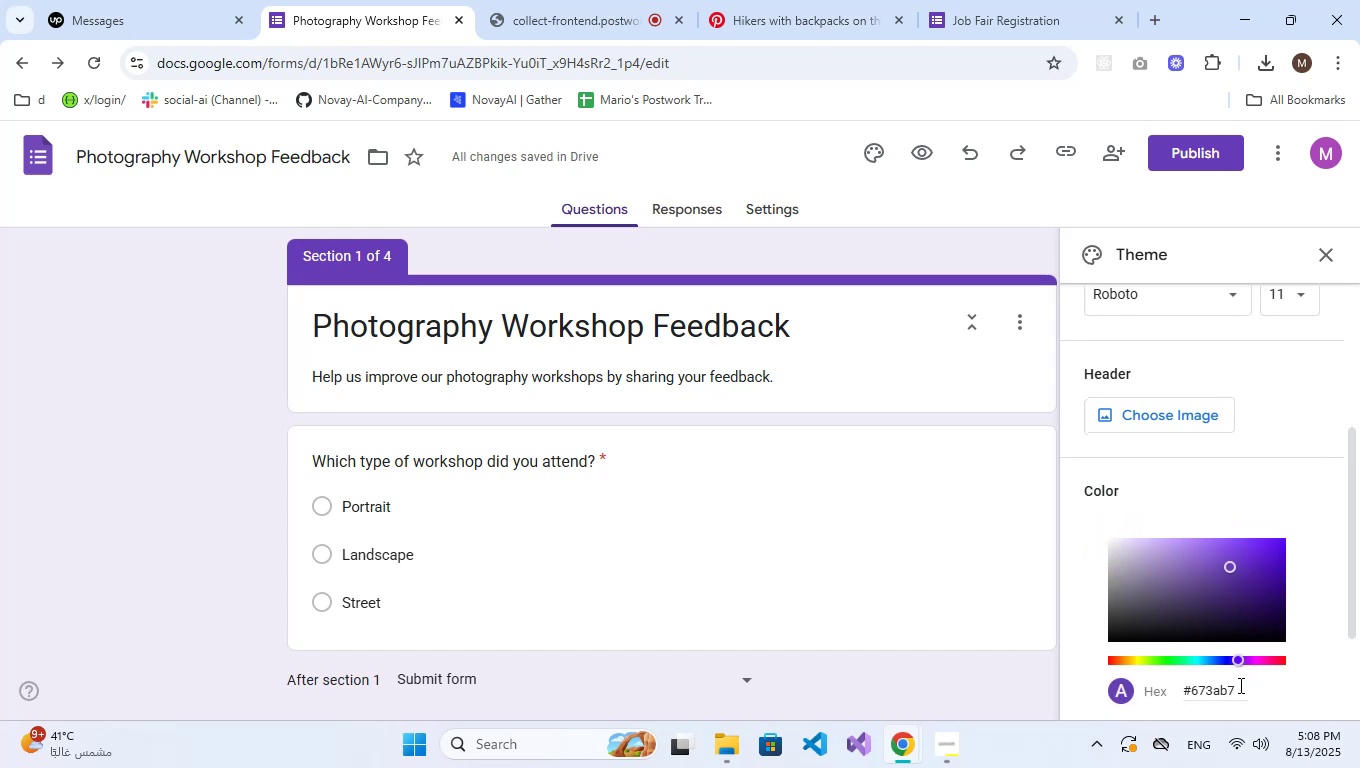 
left_click_drag(start_coordinate=[1239, 685], to_coordinate=[1189, 686])
 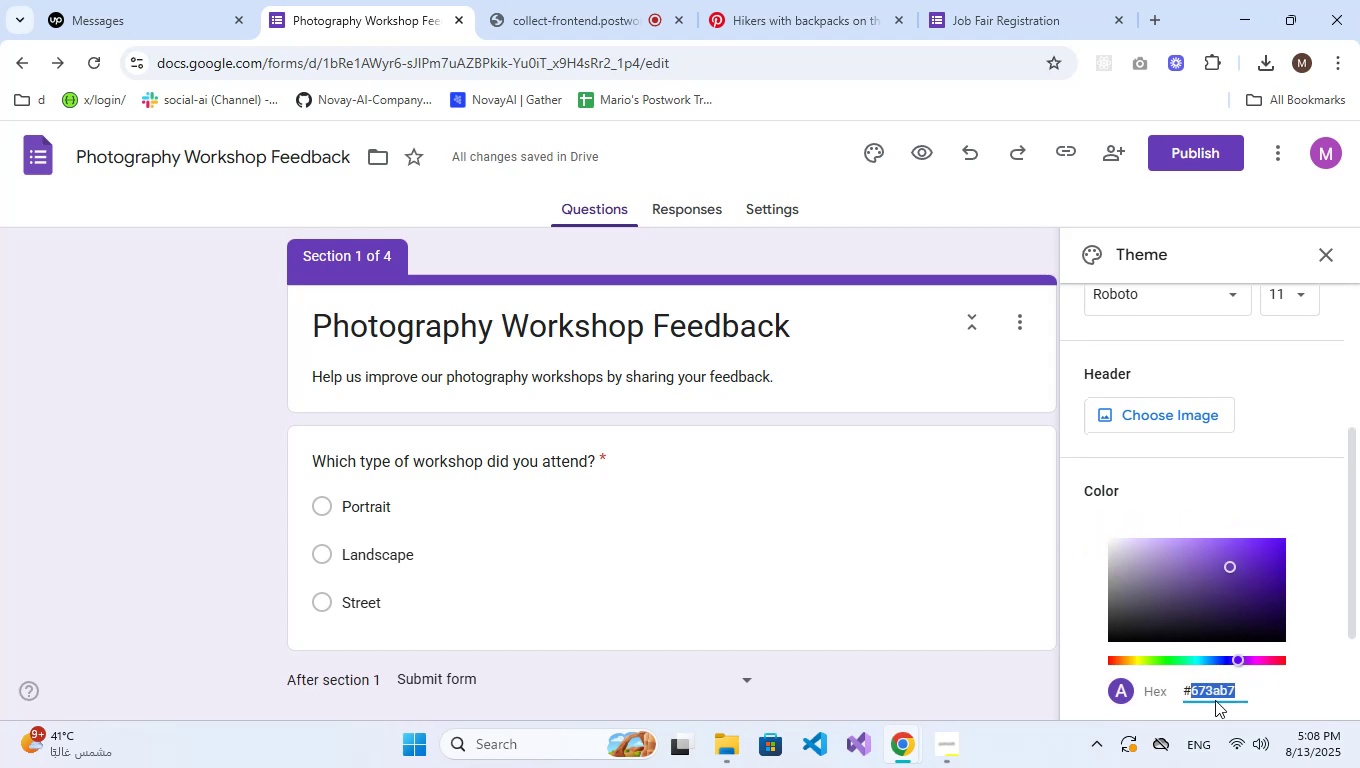 
key(CapsLock)
 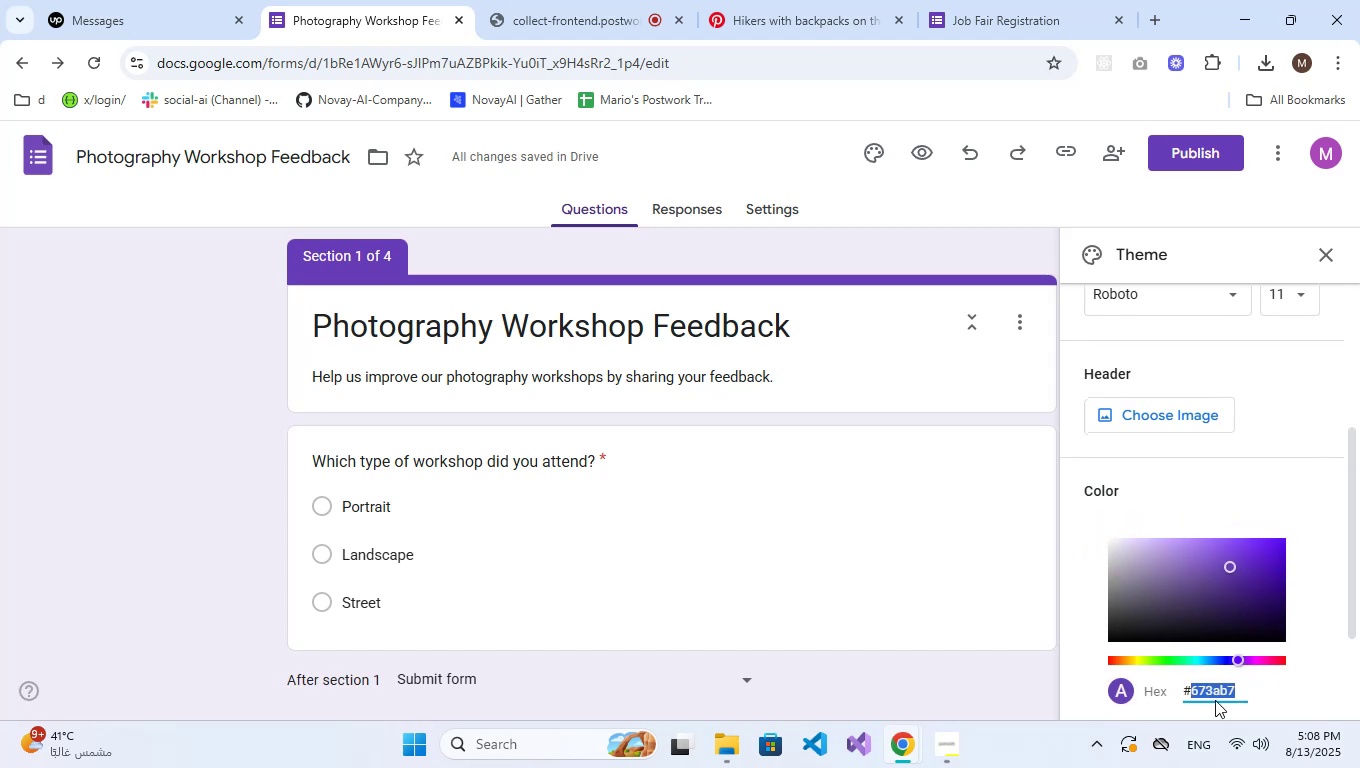 
key(Numpad9)
 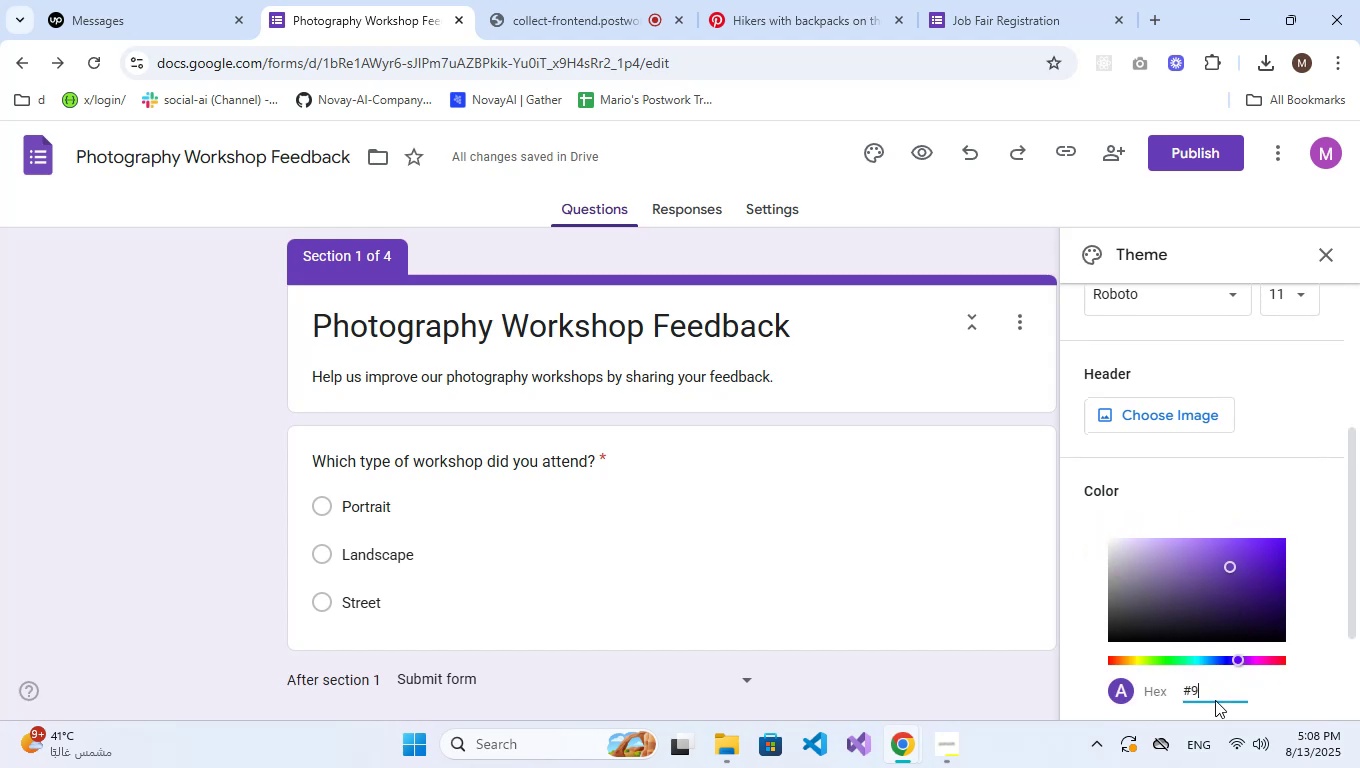 
key(CapsLock)
 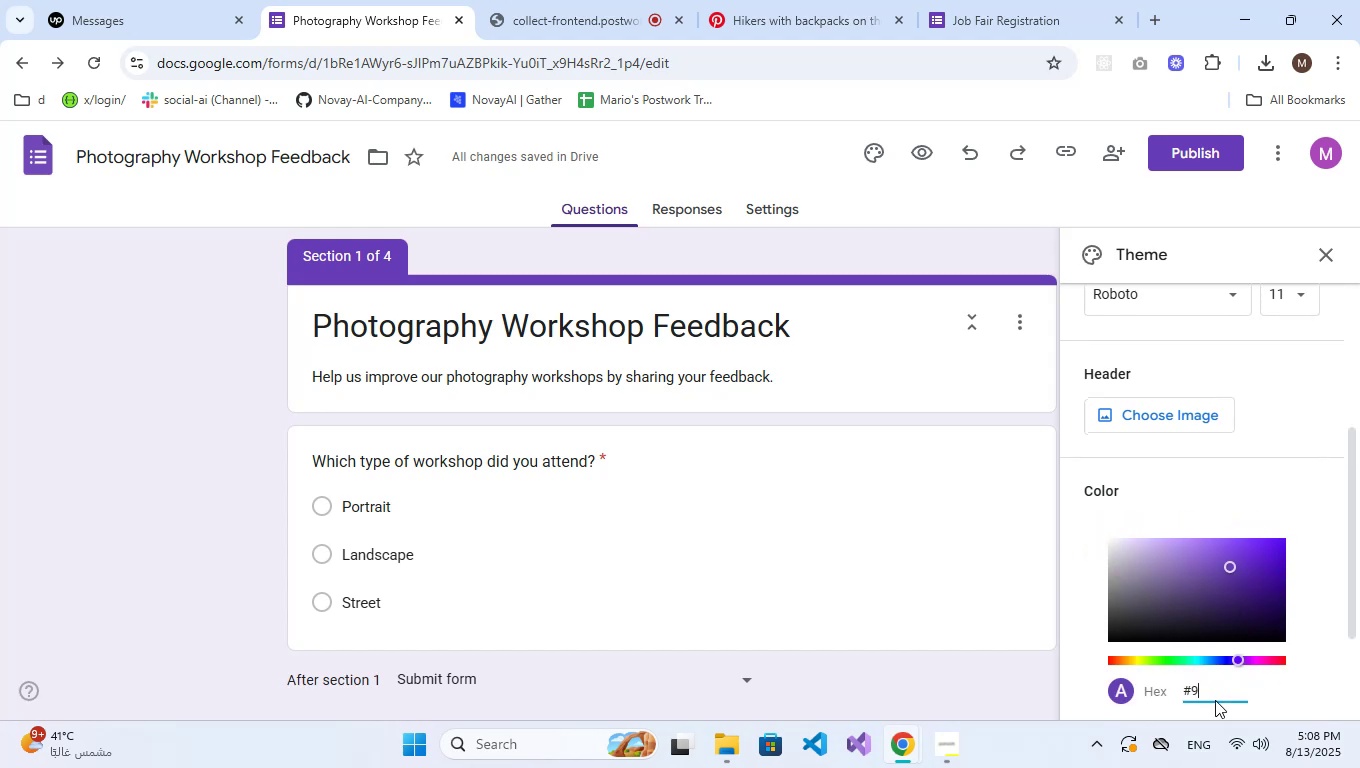 
key(CapsLock)
 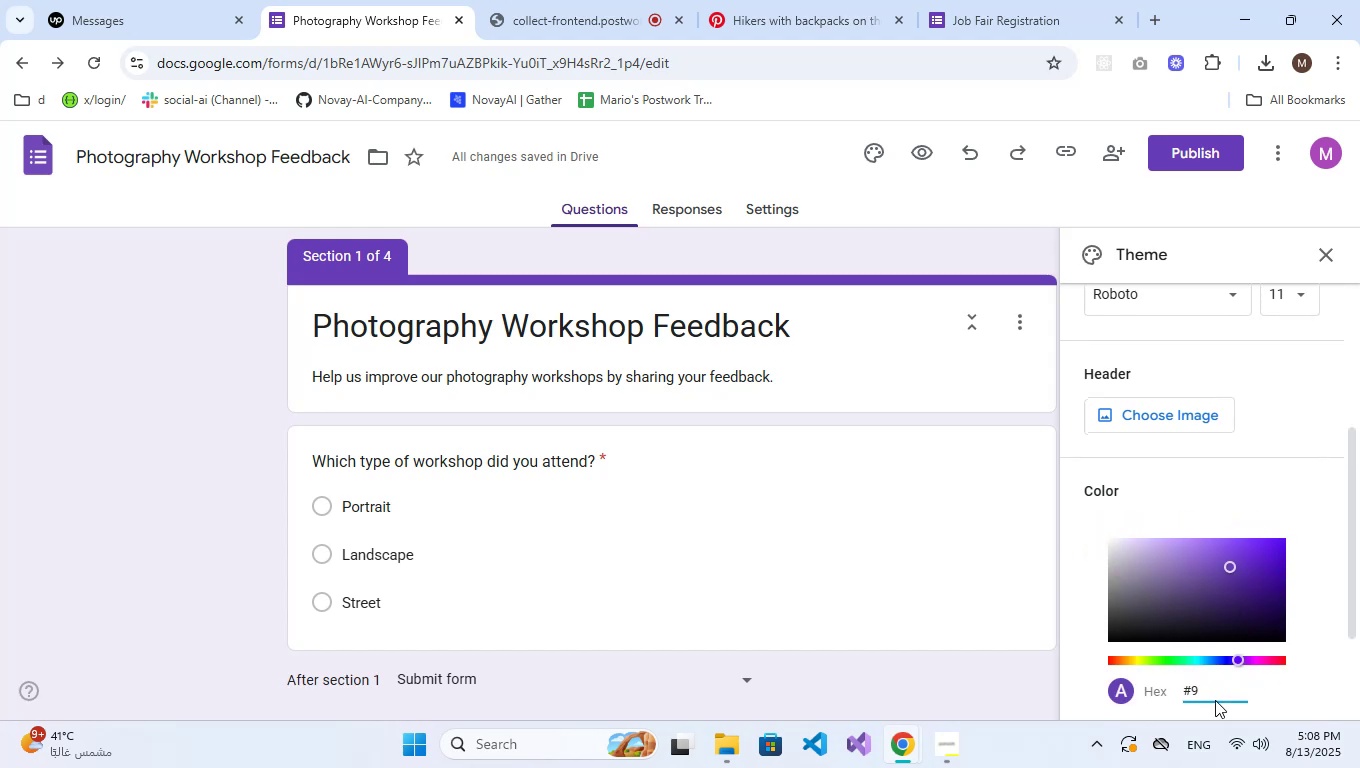 
key(B)
 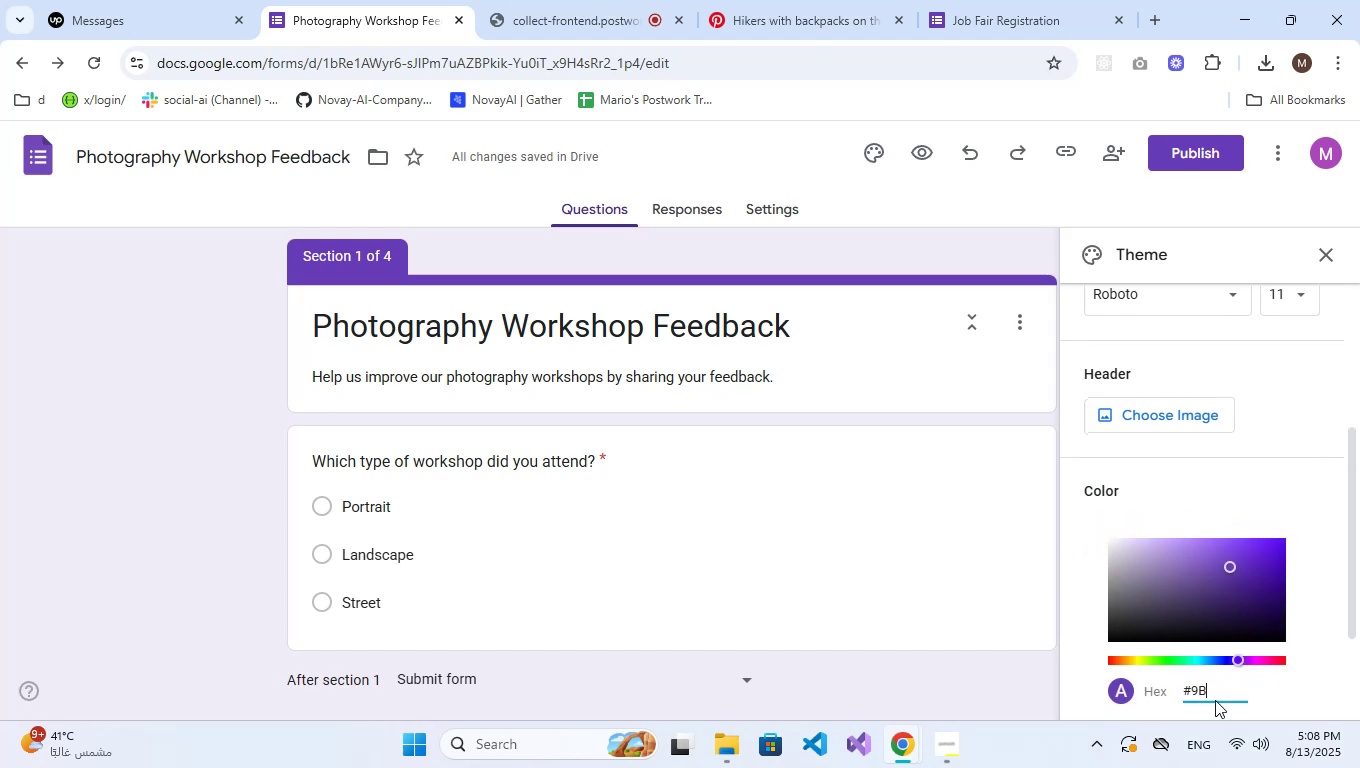 
key(CapsLock)
 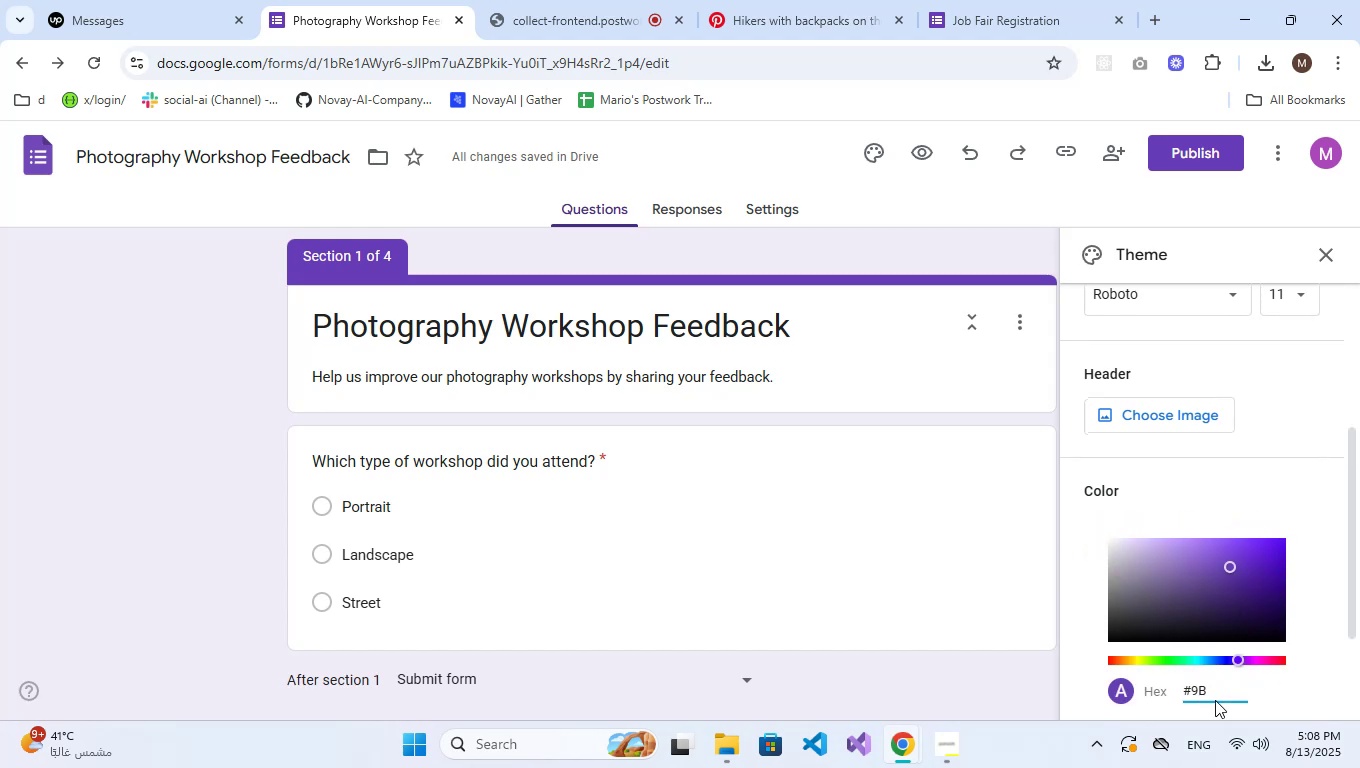 
key(Numpad5)
 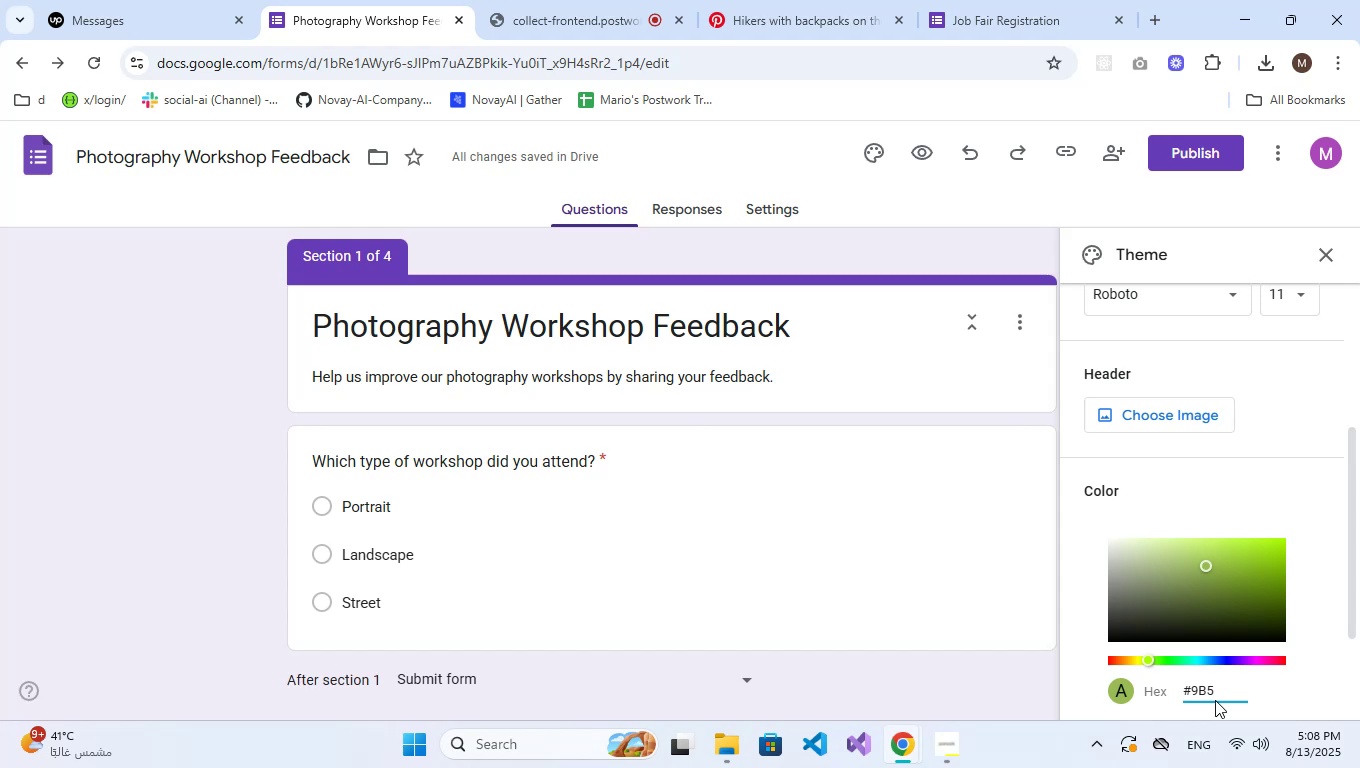 
key(Numpad9)
 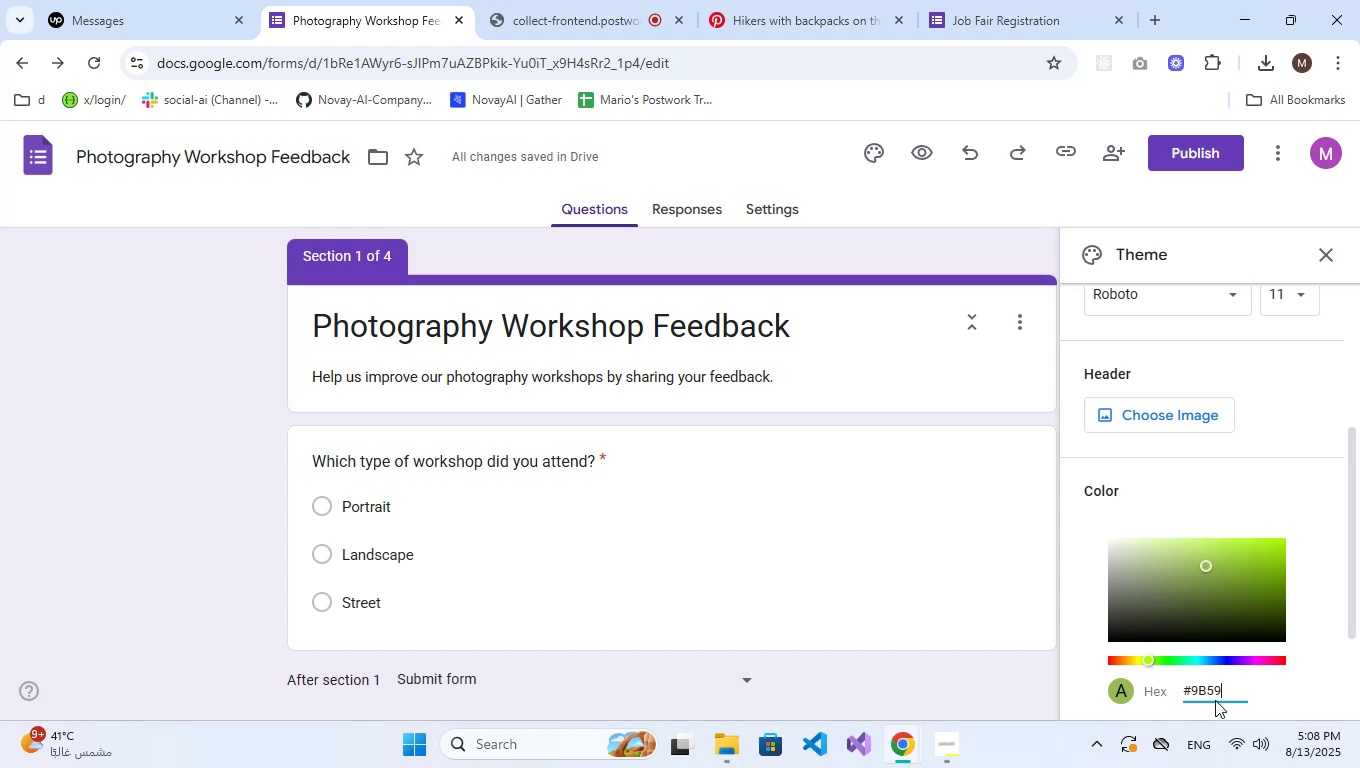 
key(B)
 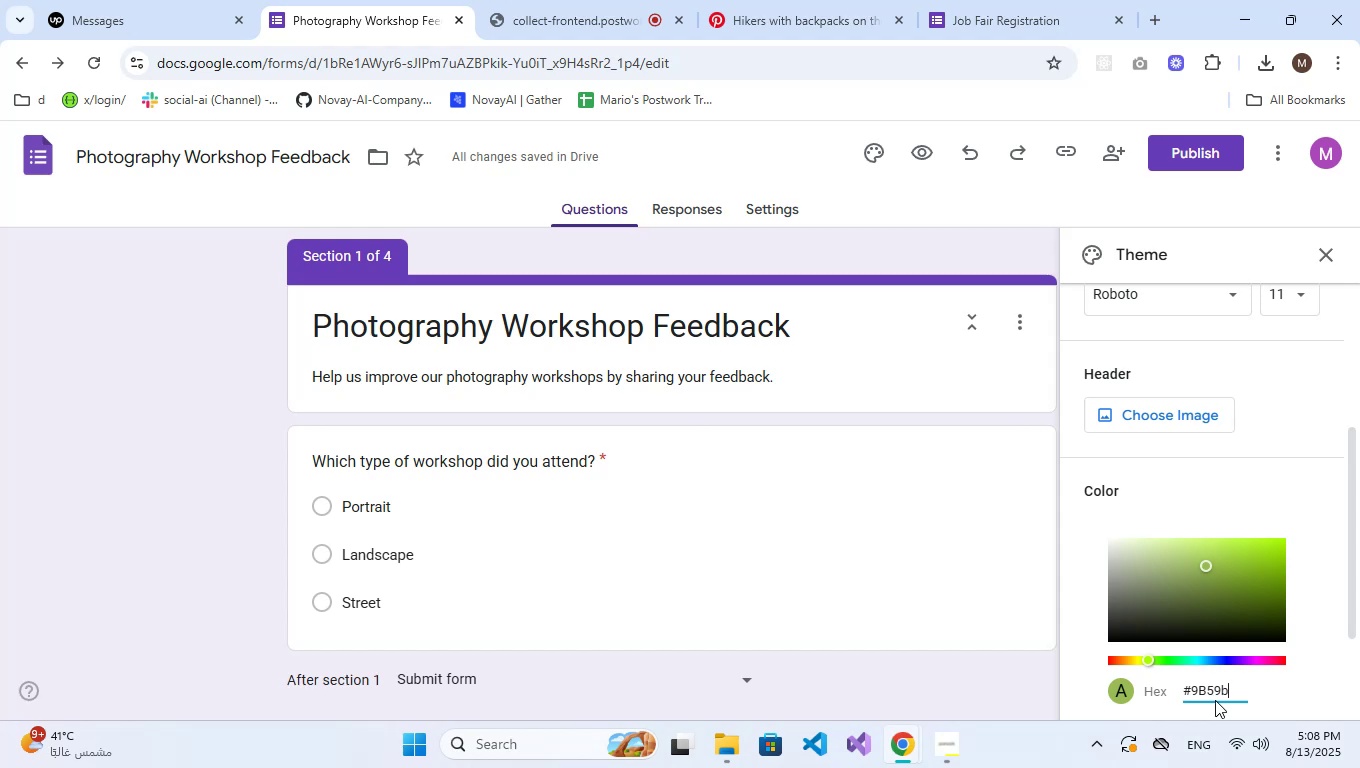 
key(Numpad6)
 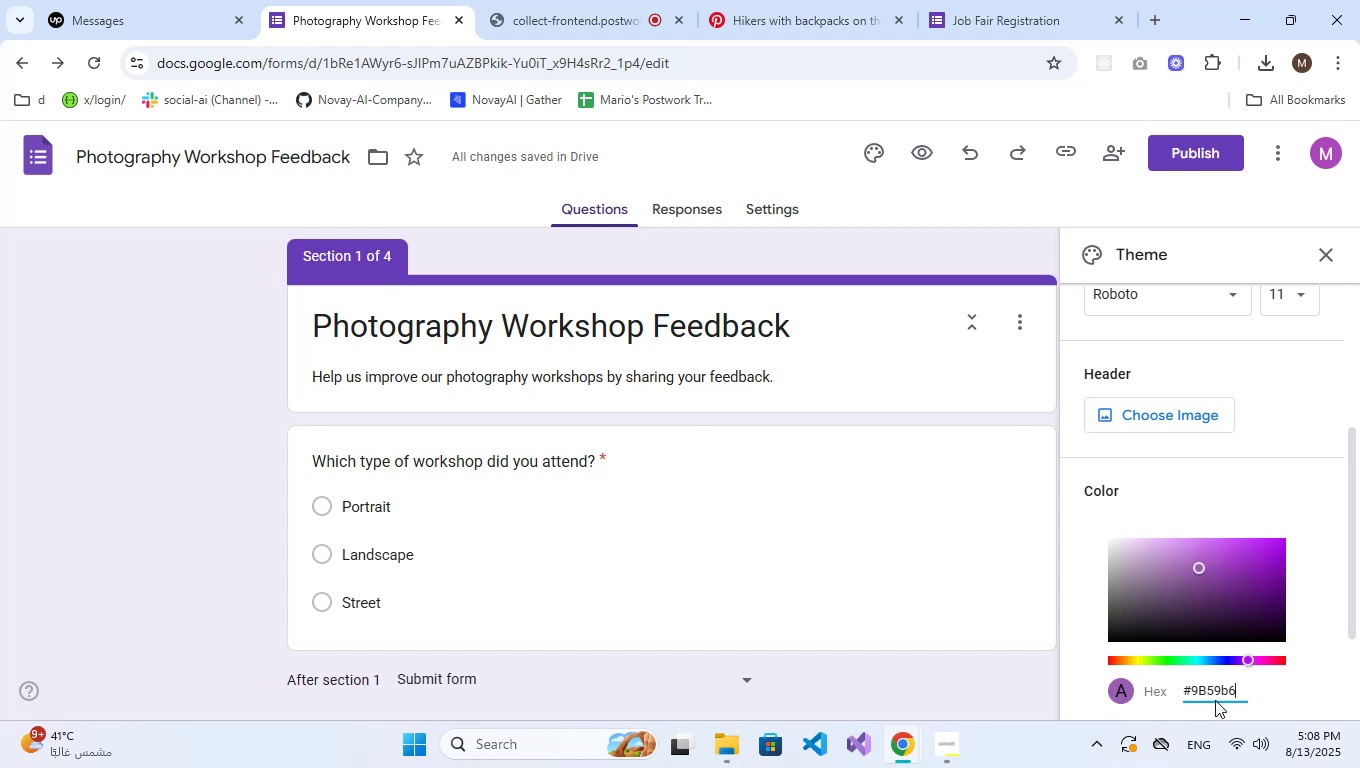 
scroll: coordinate [1318, 578], scroll_direction: down, amount: 2.0
 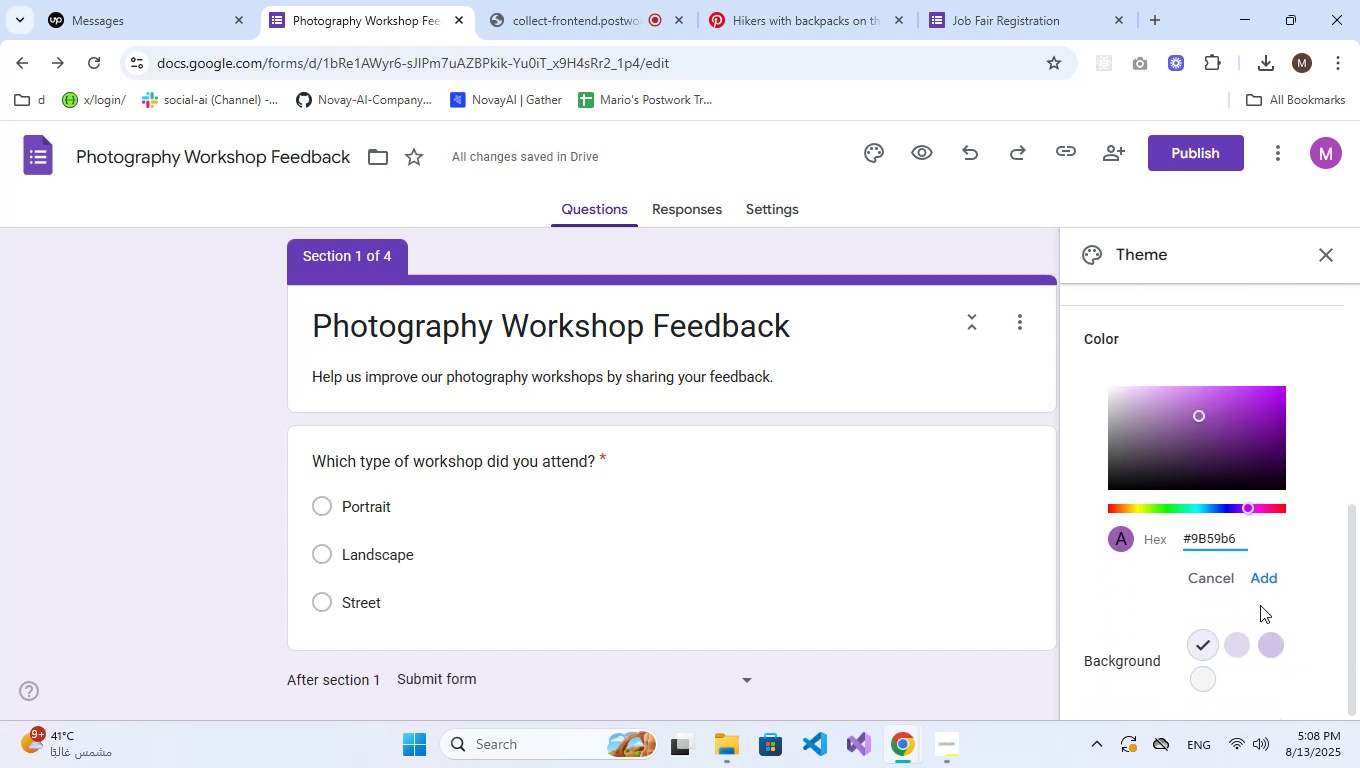 
left_click([1266, 582])
 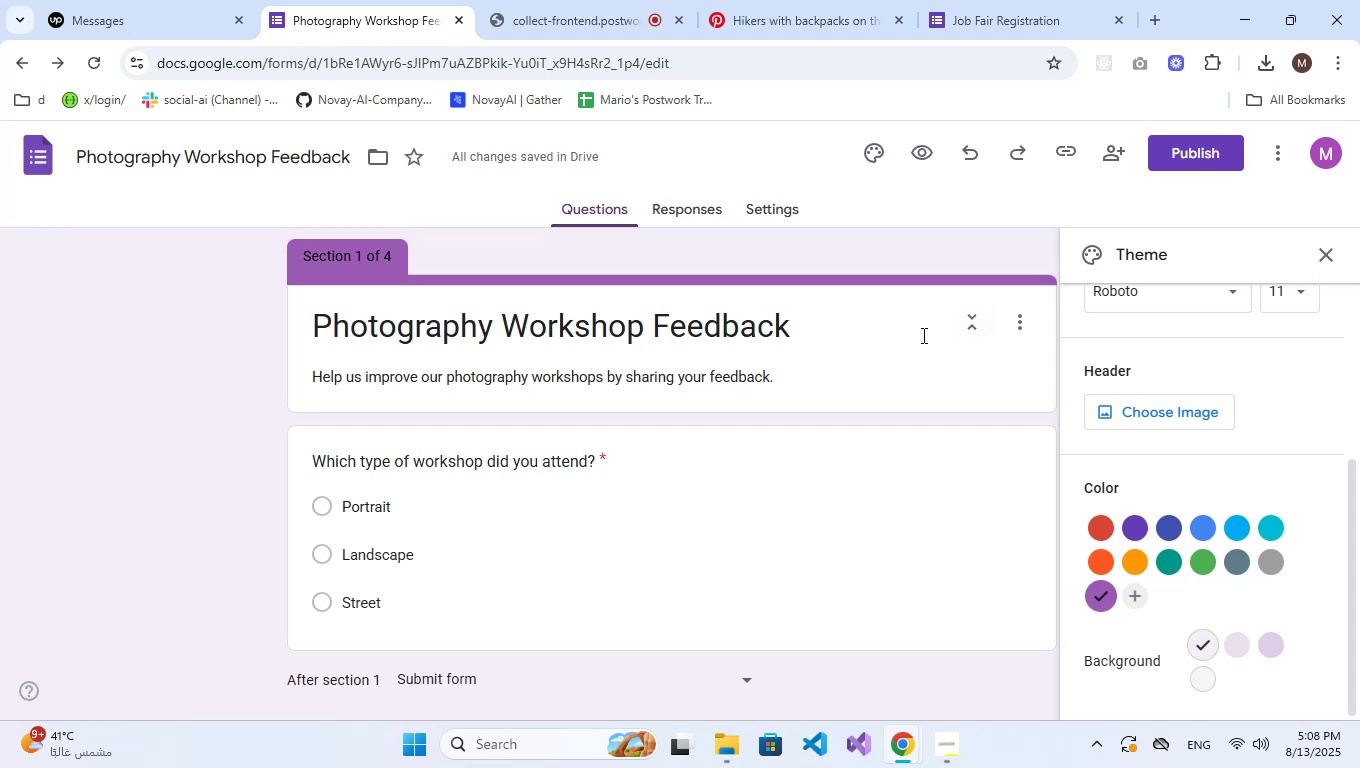 
wait(10.55)
 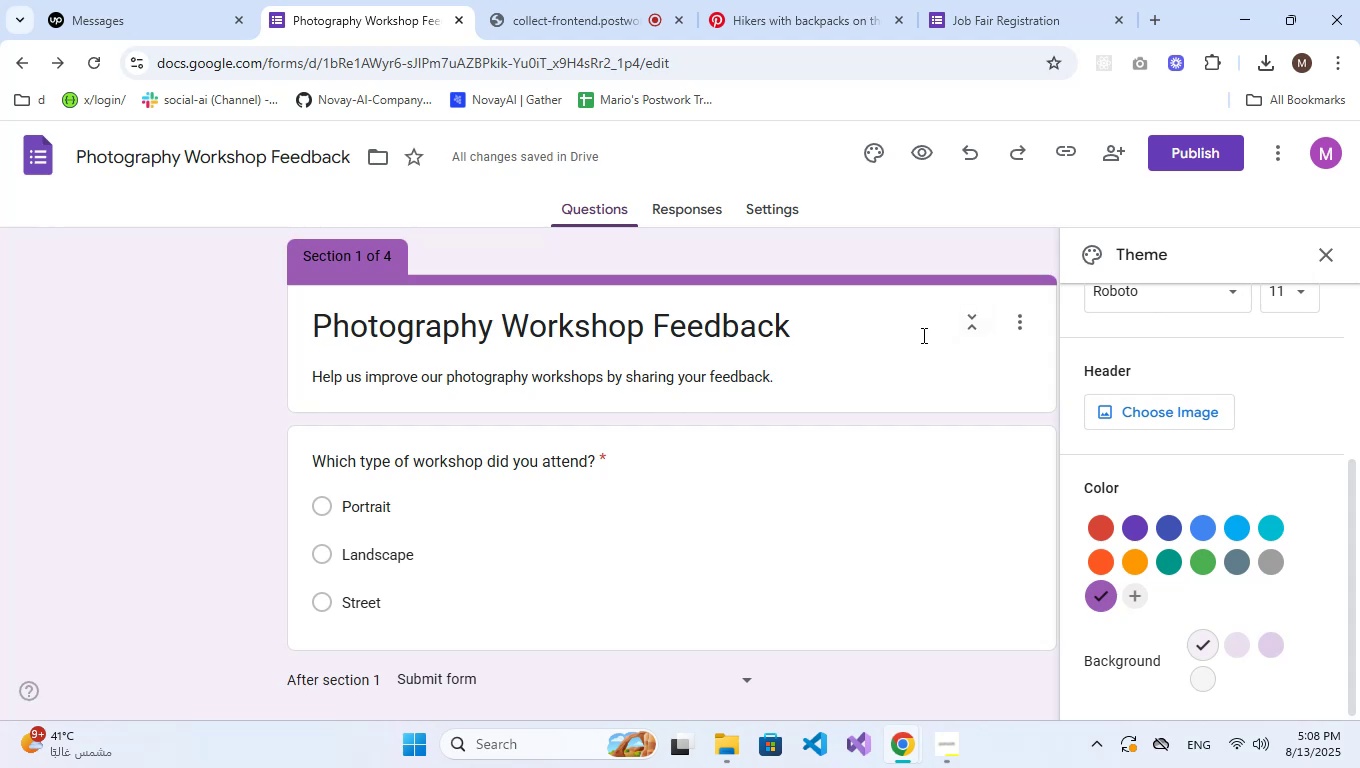 
left_click([834, 0])
 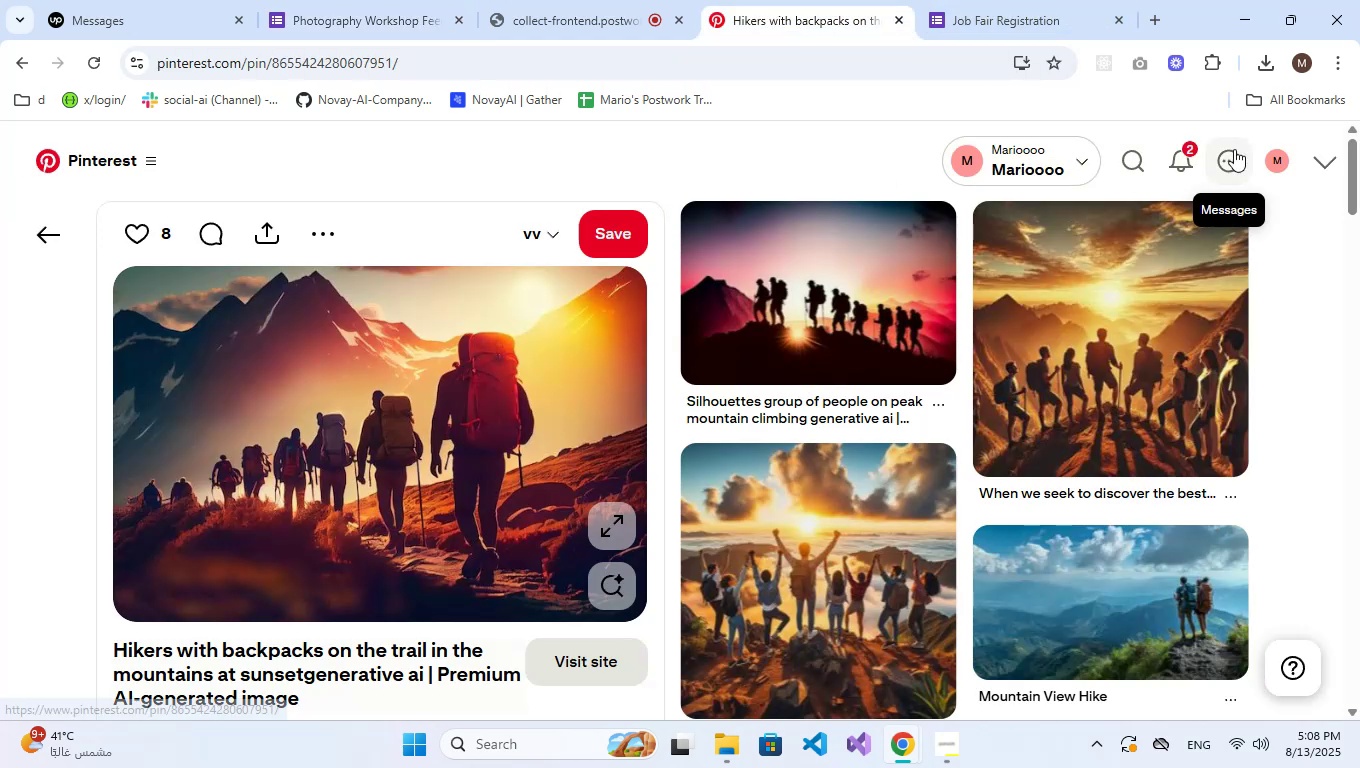 
left_click([1129, 169])
 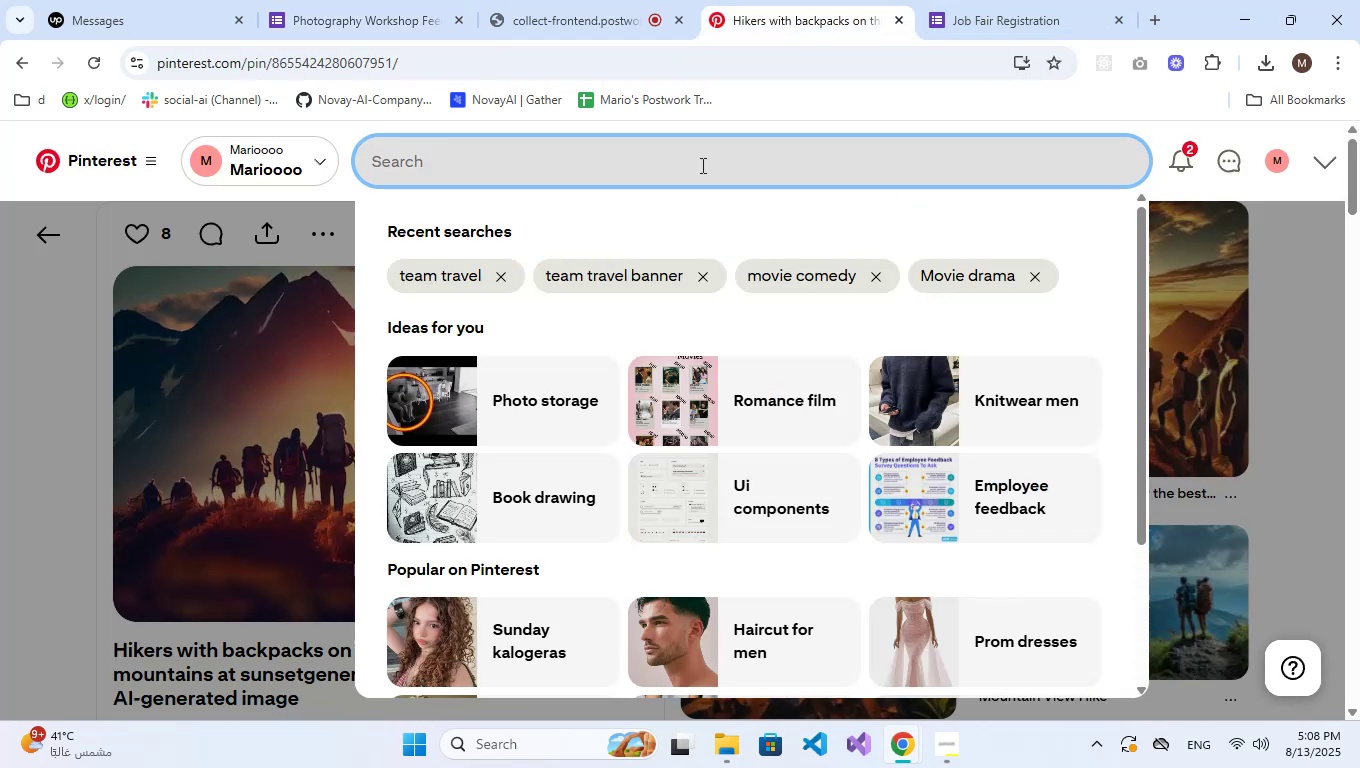 
type(camera works)
 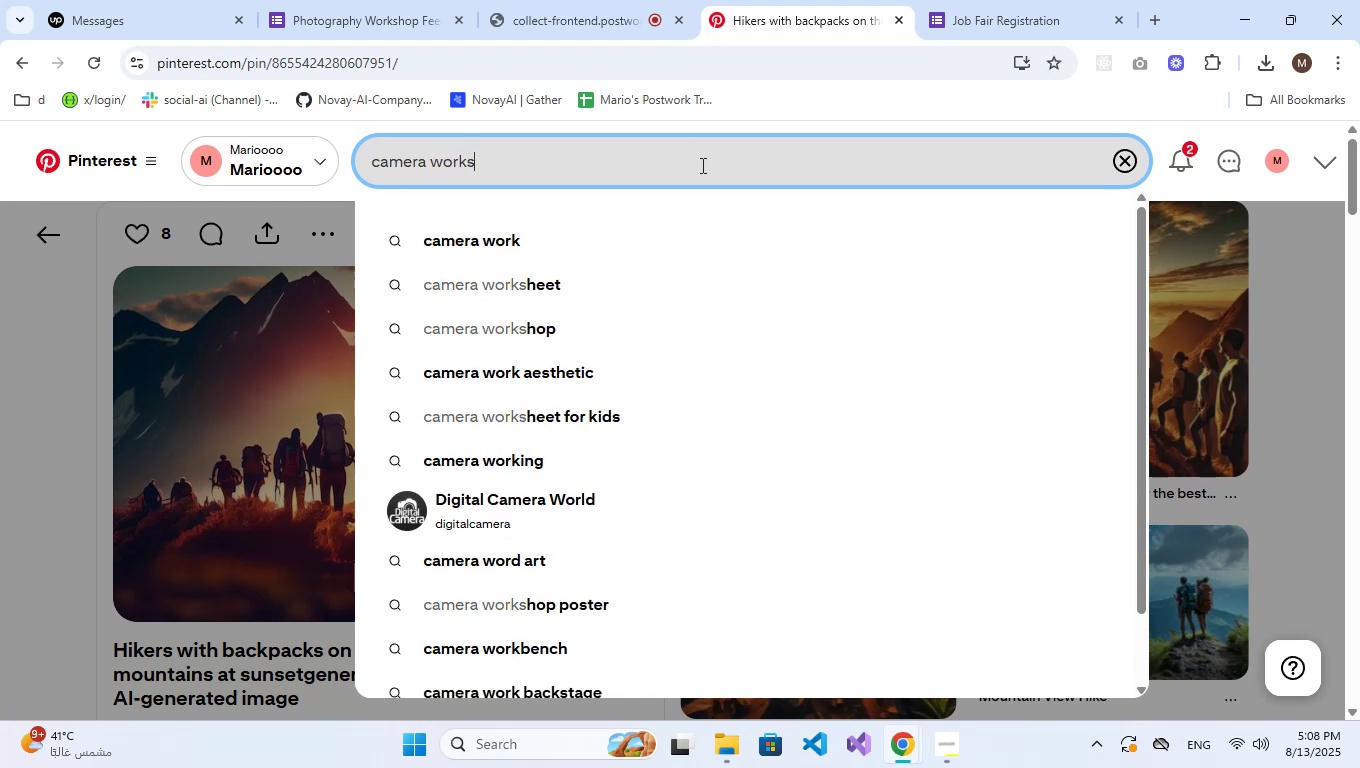 
key(ArrowDown)
 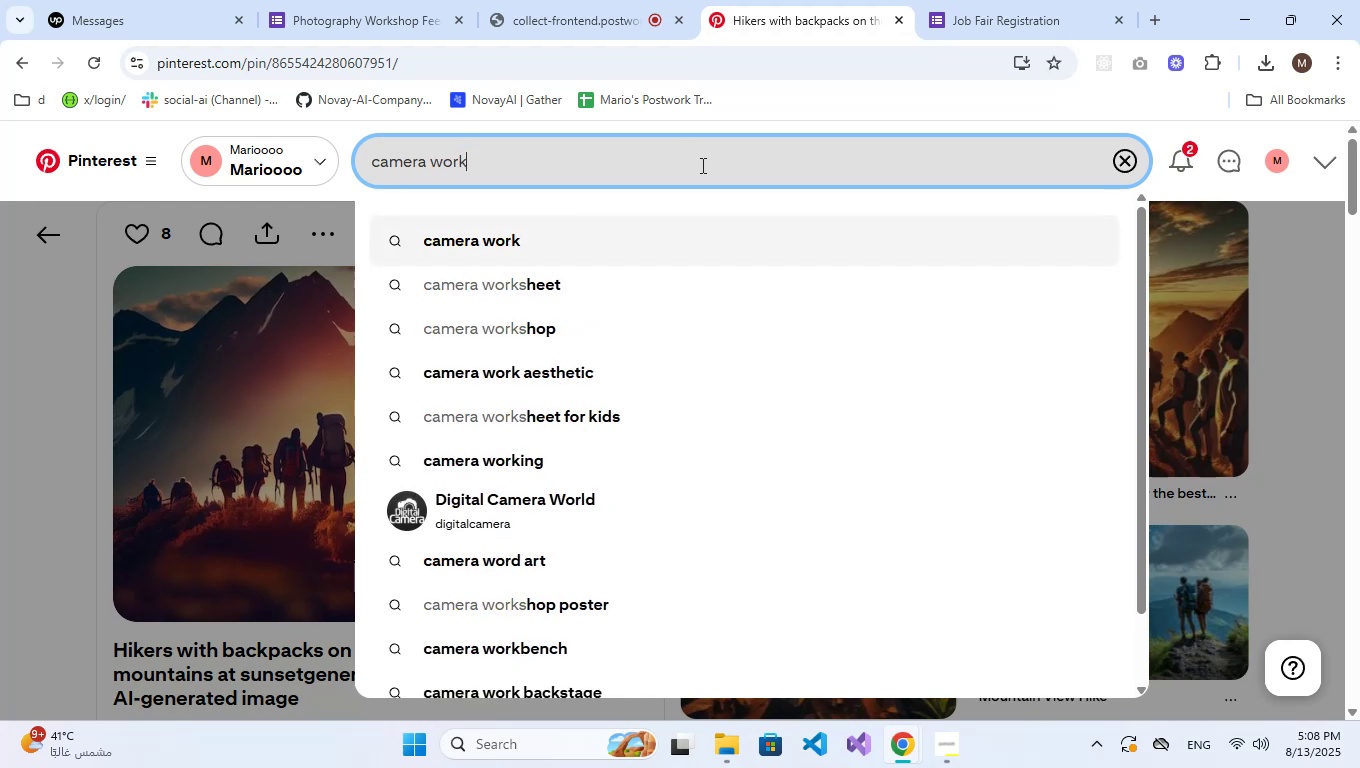 
key(ArrowDown)
 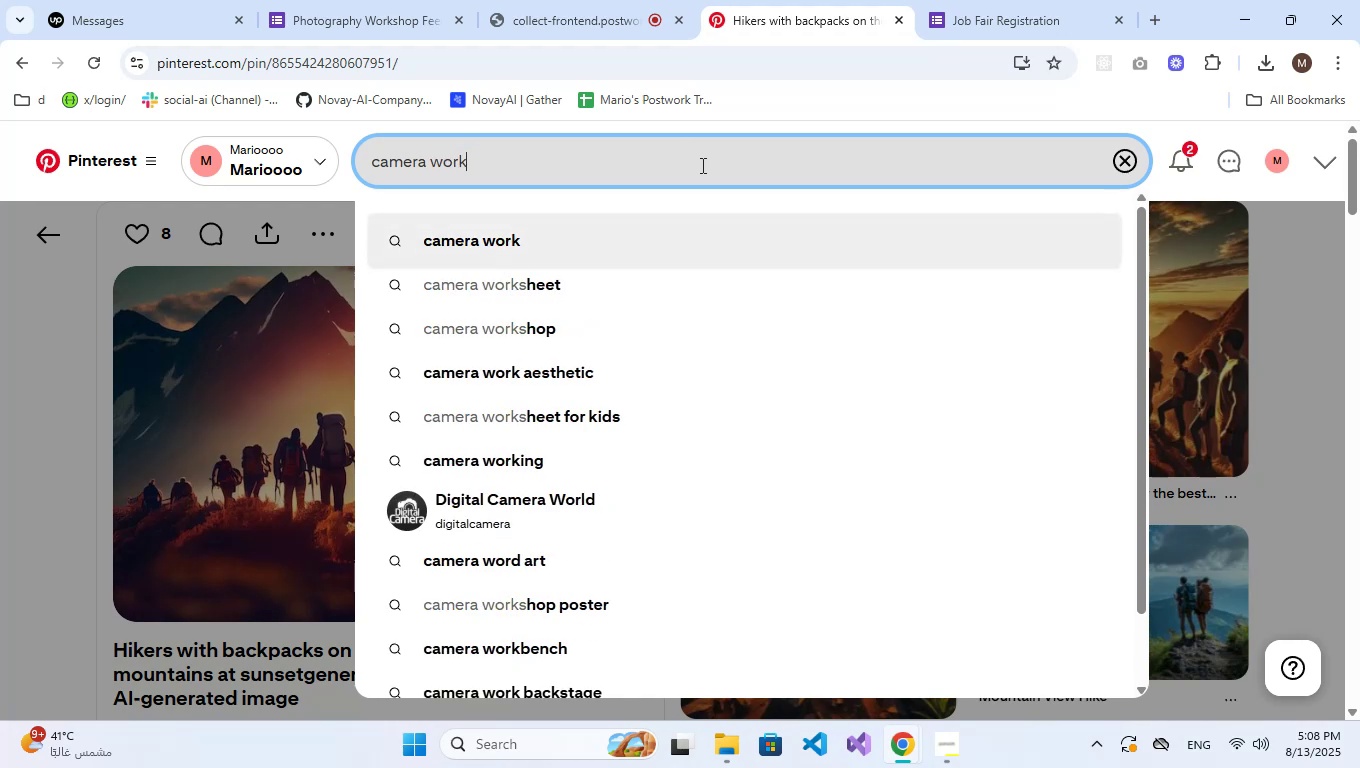 
key(ArrowDown)
 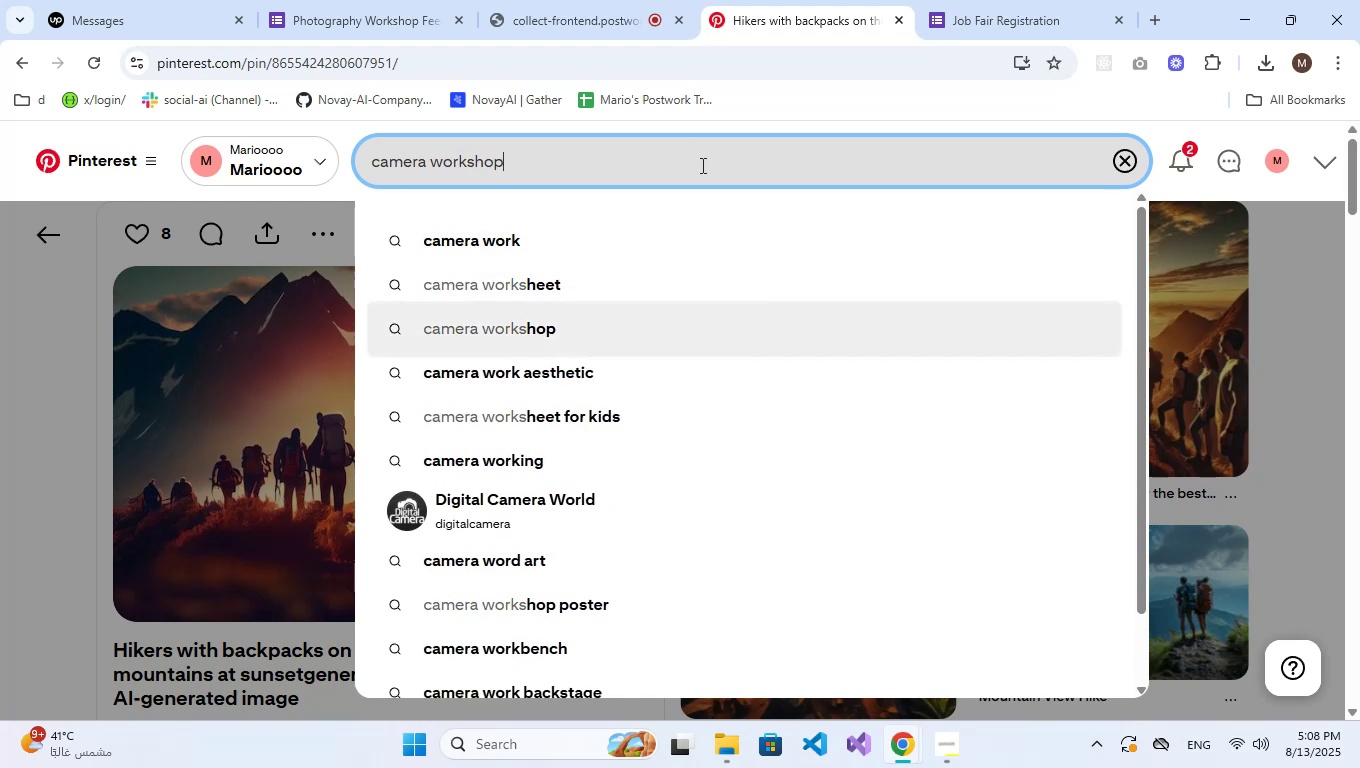 
key(Enter)
 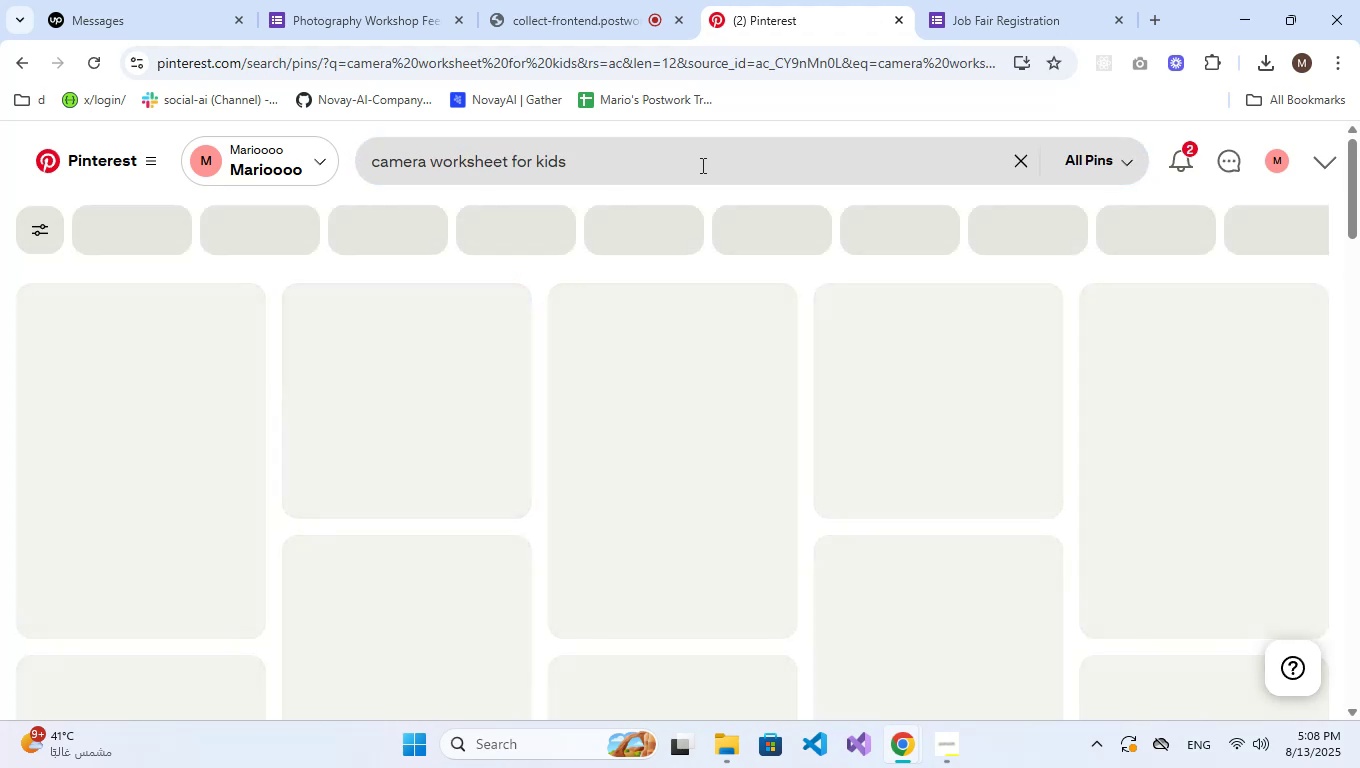 
left_click_drag(start_coordinate=[701, 165], to_coordinate=[510, 168])
 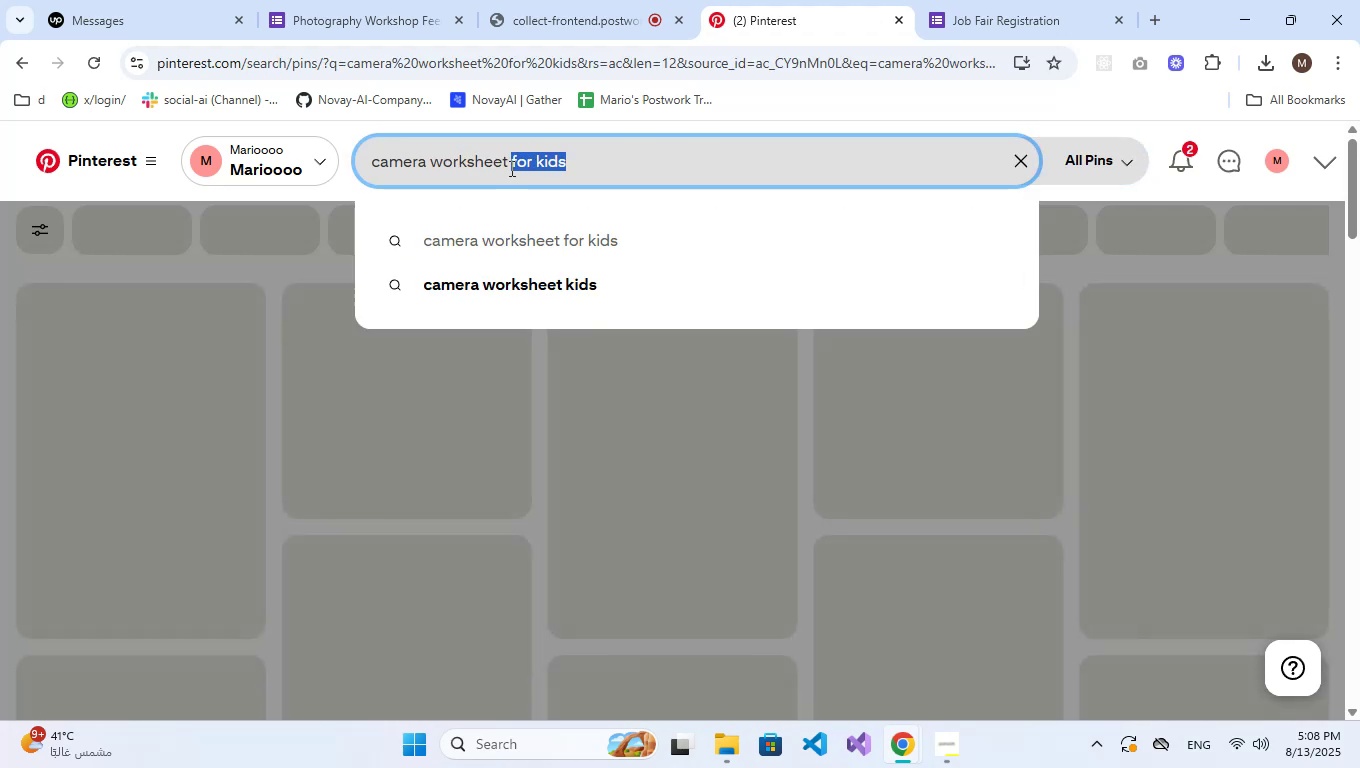 
key(Backspace)
 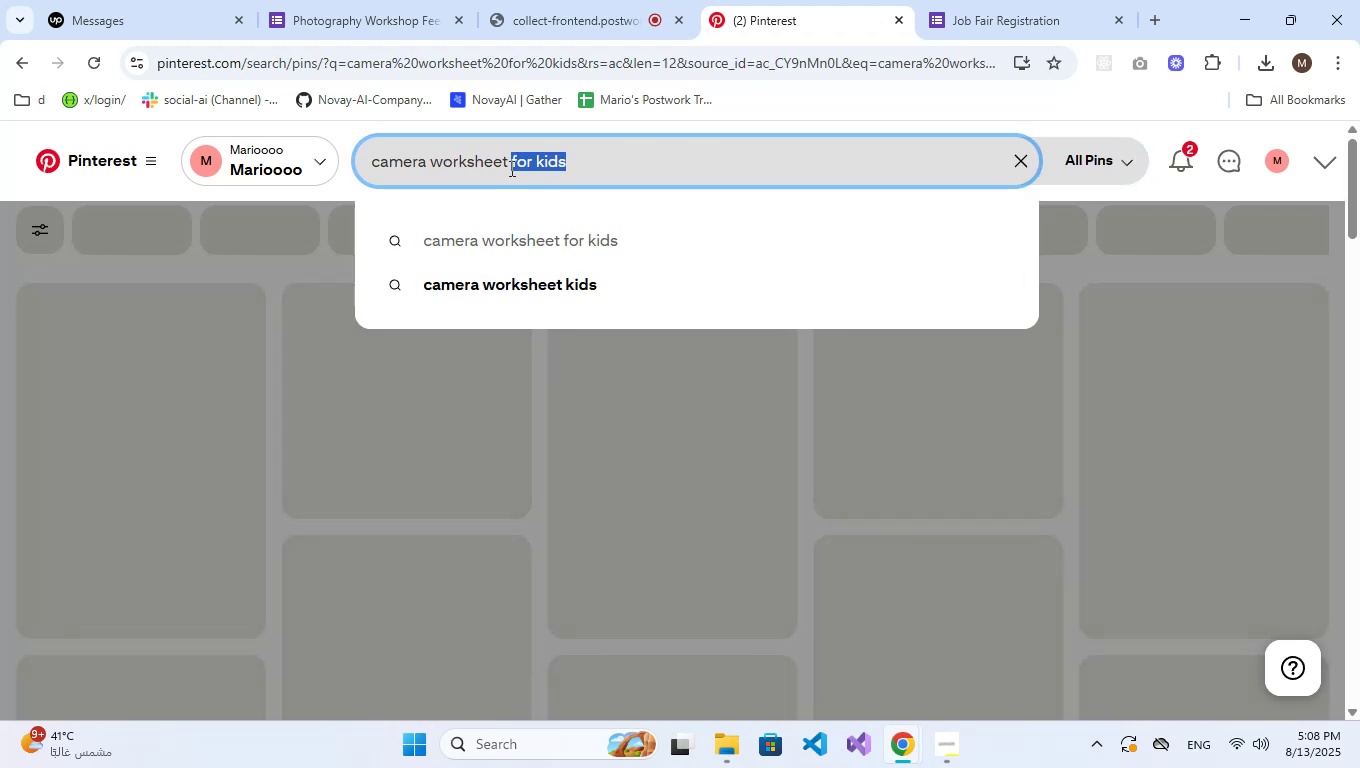 
key(Backspace)
 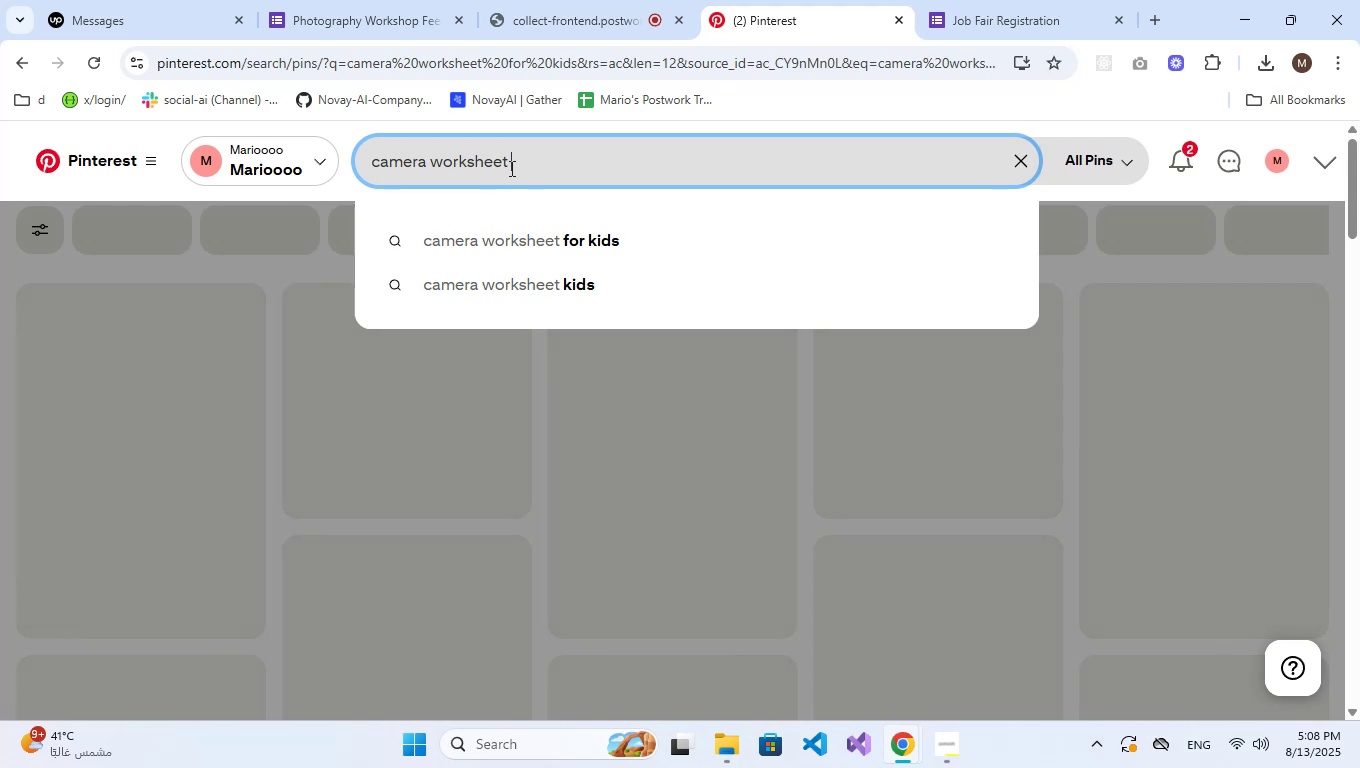 
key(Enter)
 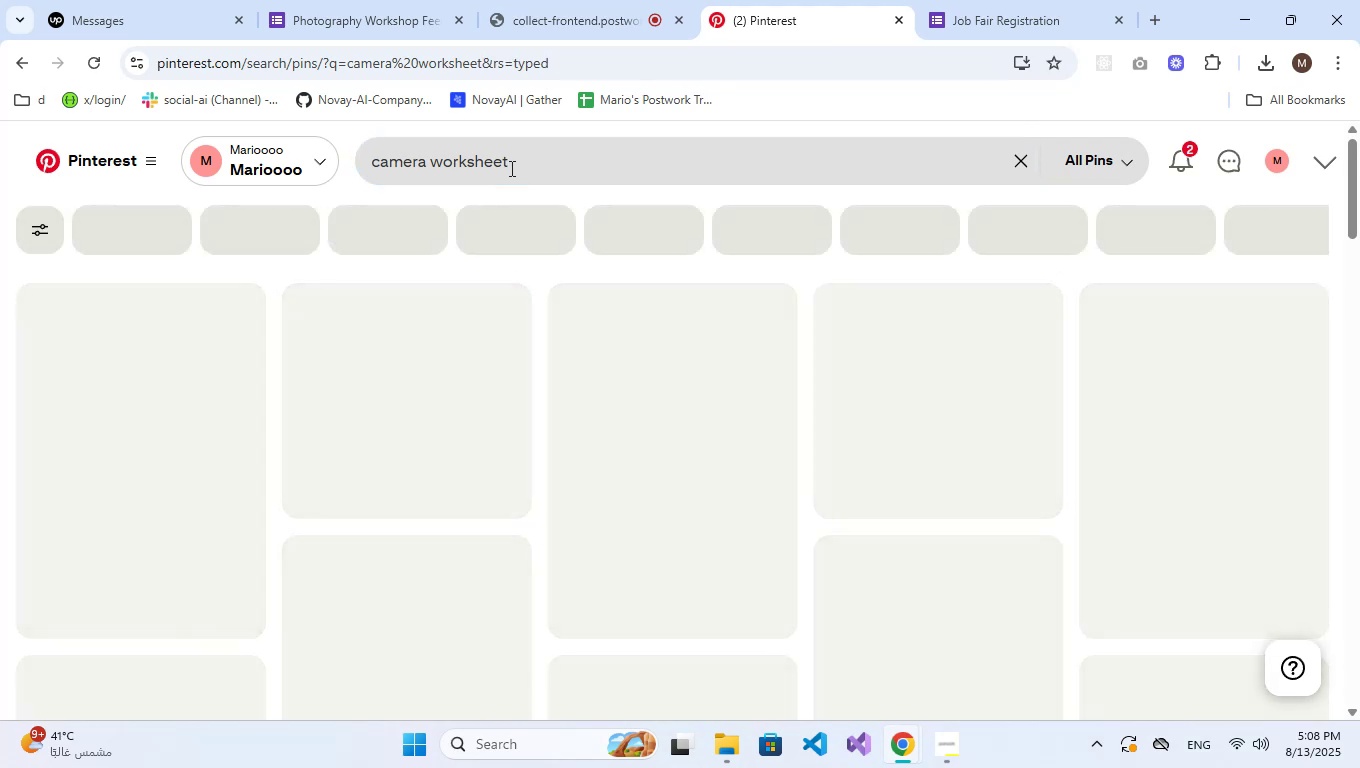 
left_click_drag(start_coordinate=[510, 163], to_coordinate=[486, 163])
 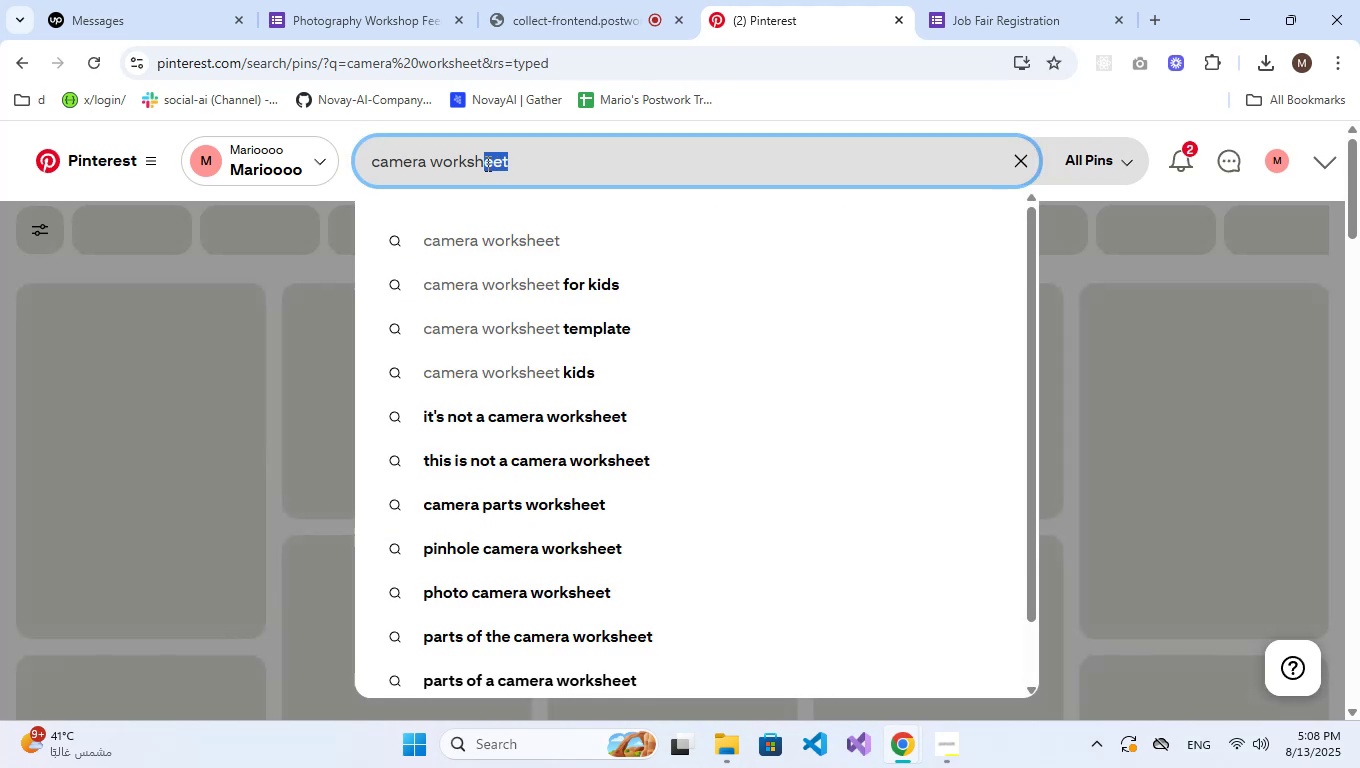 
key(Backspace)
 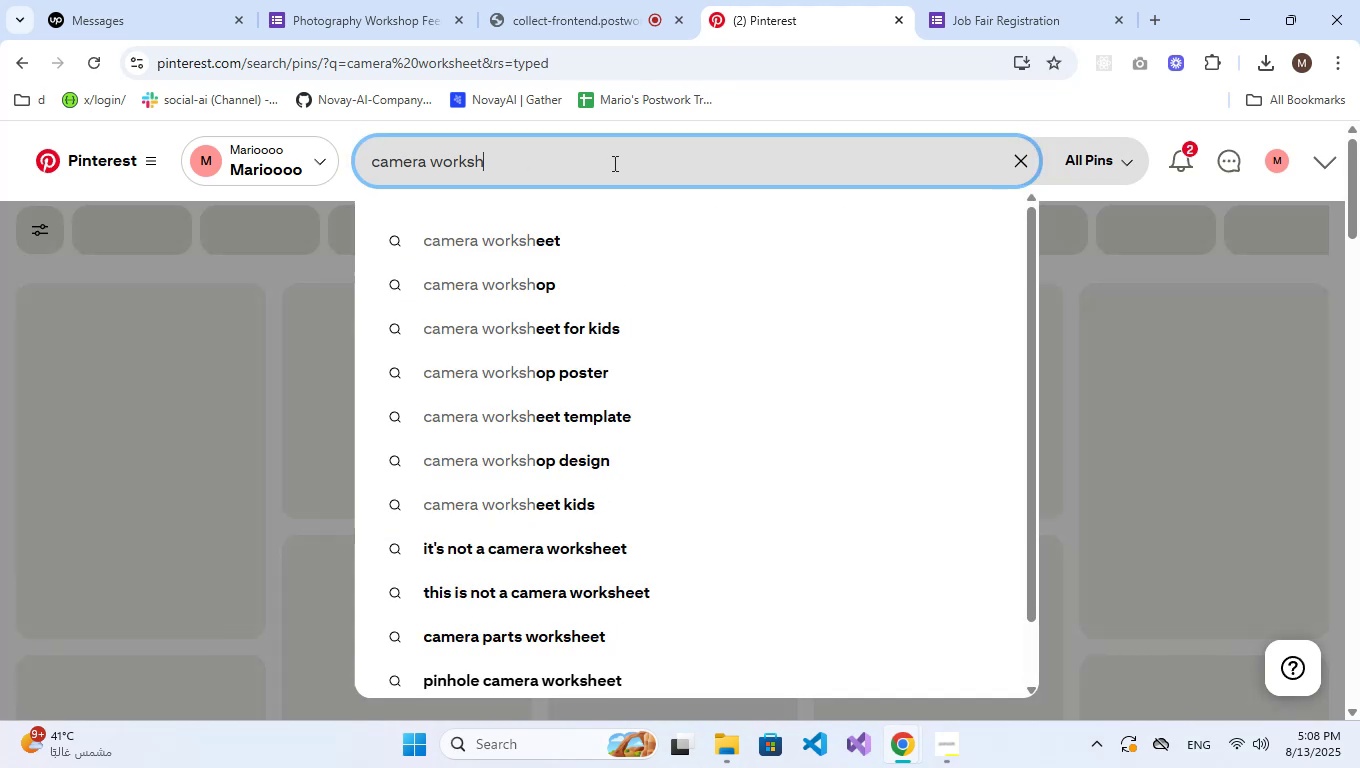 
left_click([613, 288])
 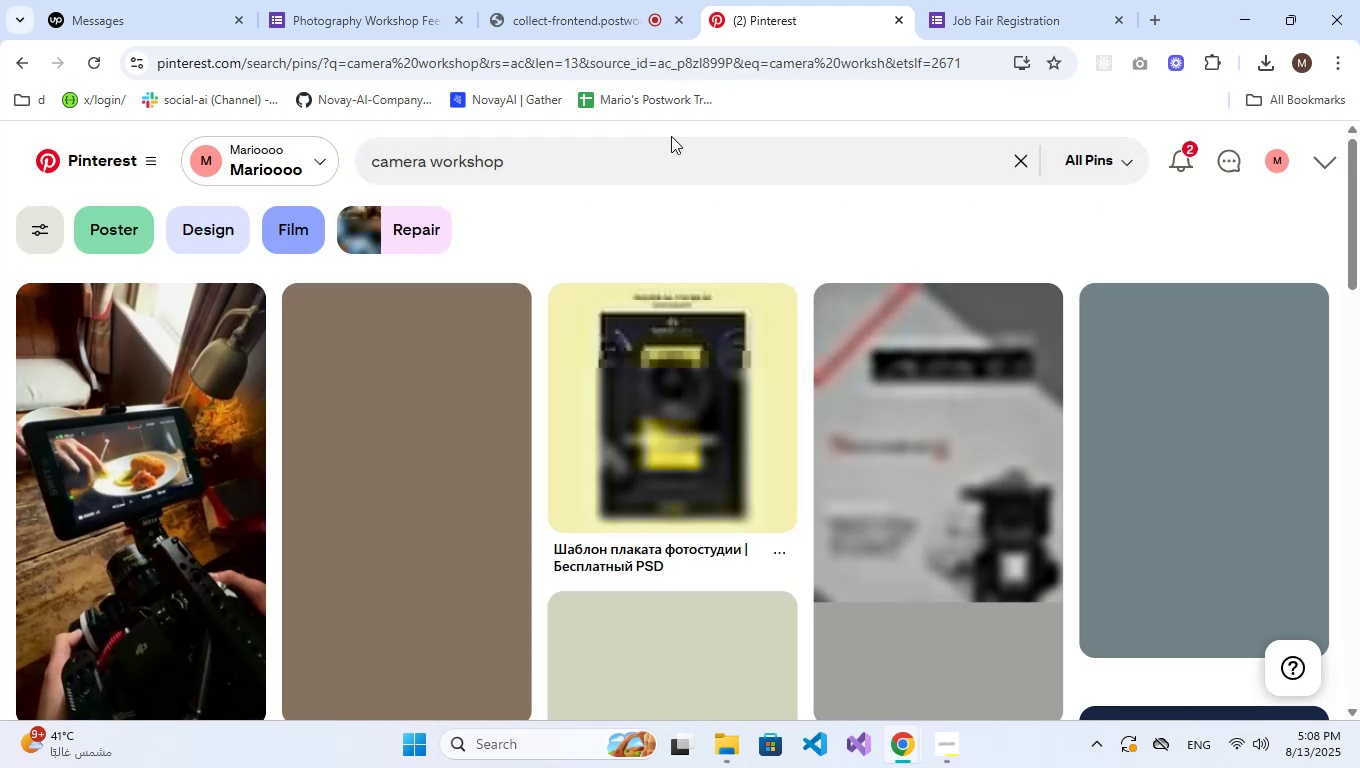 
wait(6.72)
 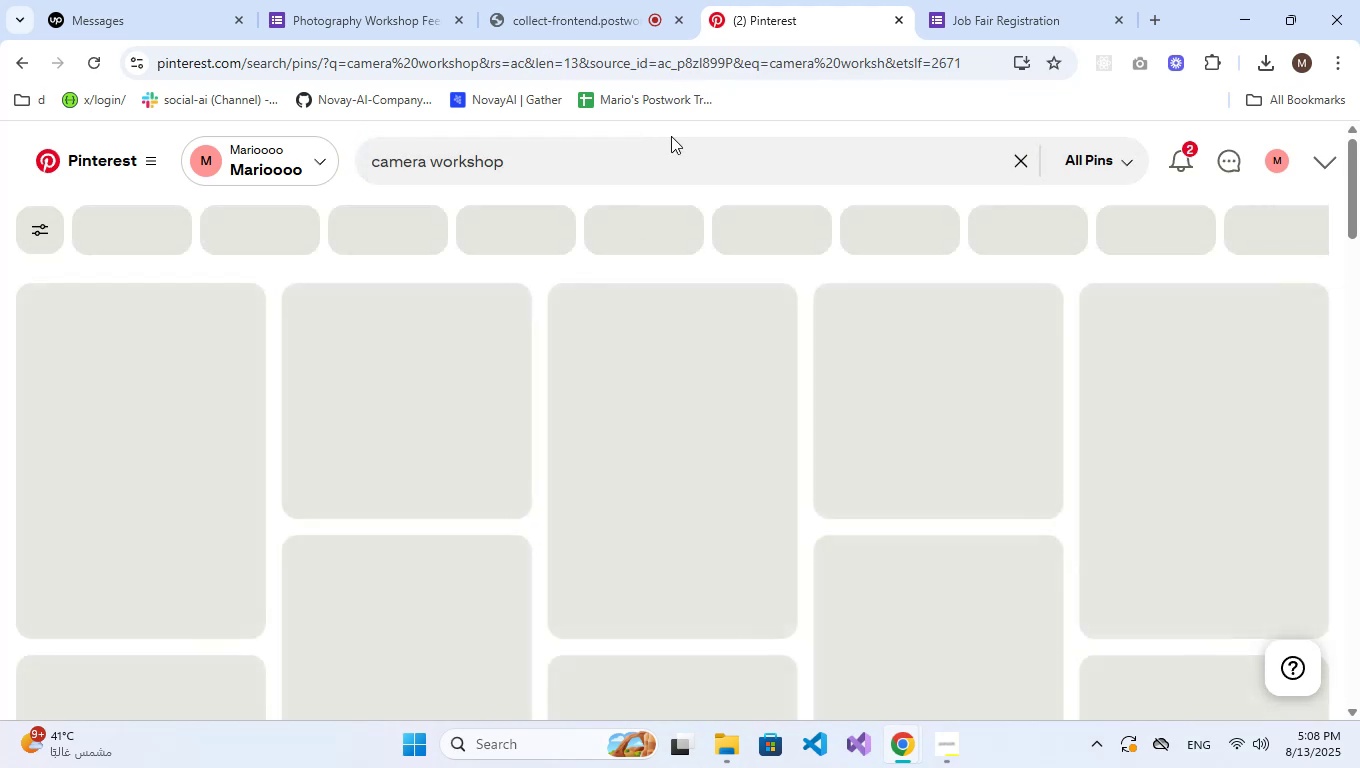 
scroll: coordinate [969, 355], scroll_direction: down, amount: 9.0
 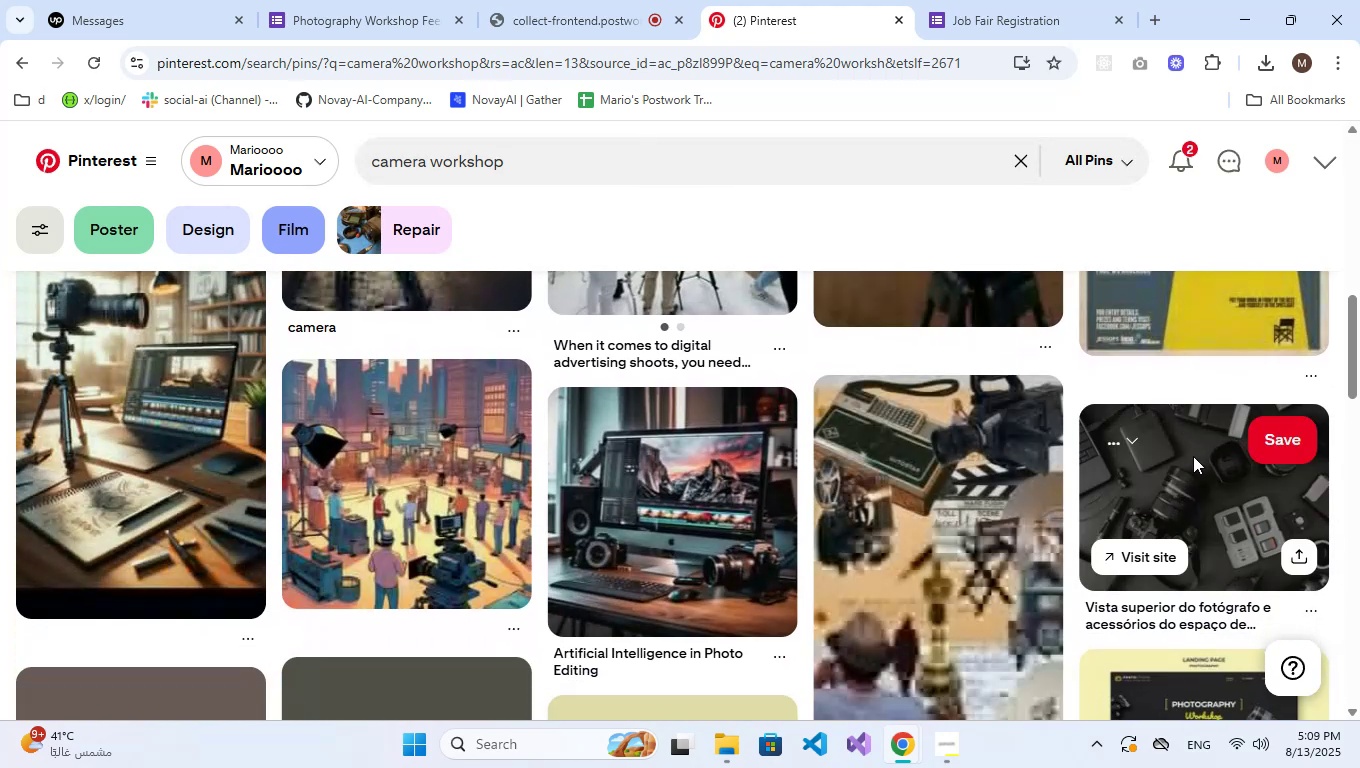 
left_click([1243, 476])
 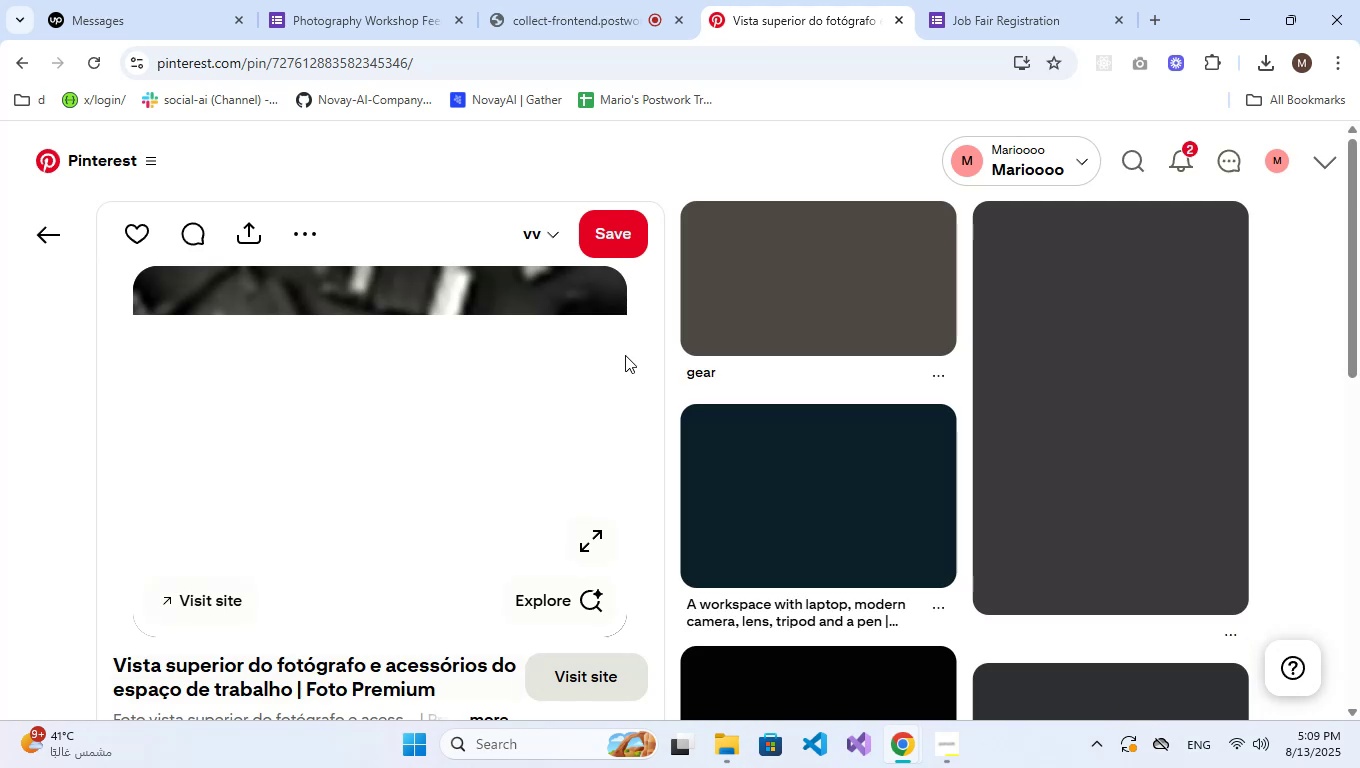 
scroll: coordinate [1116, 395], scroll_direction: down, amount: 2.0
 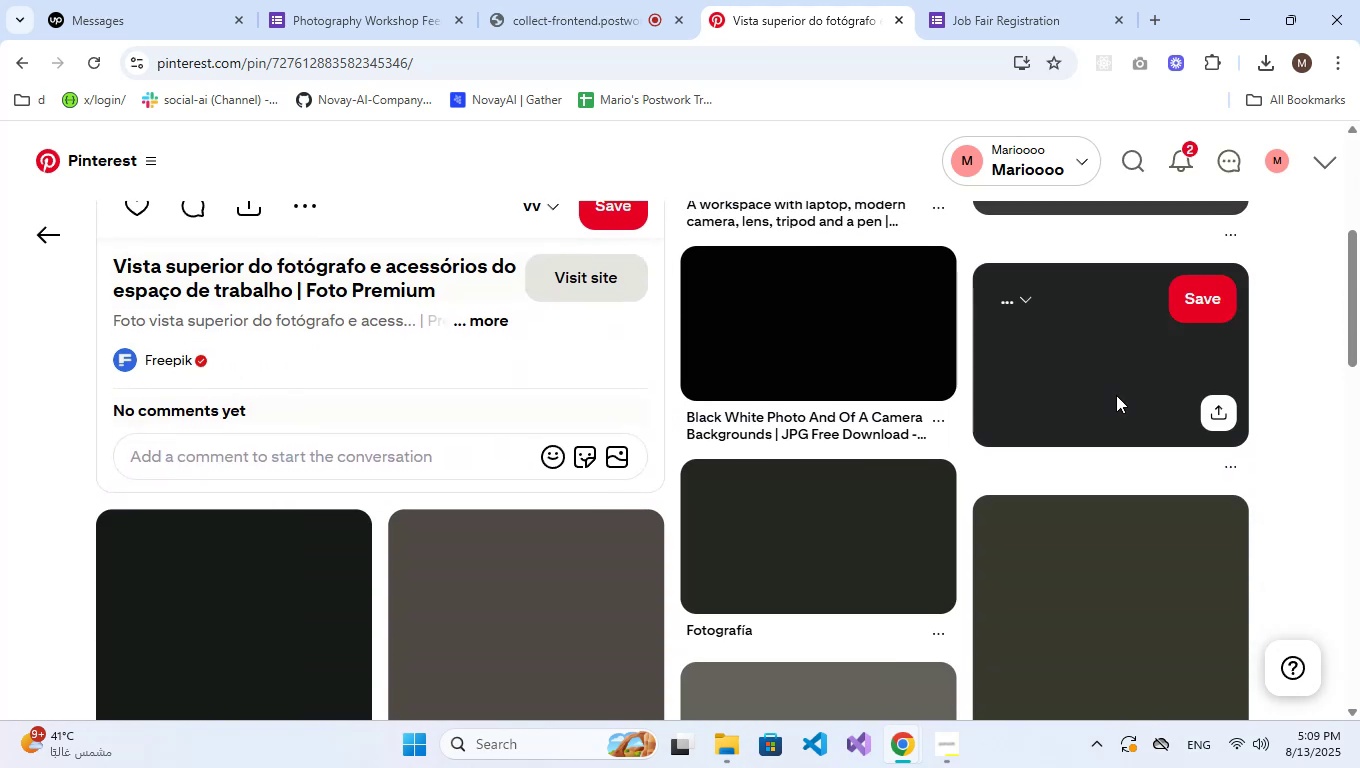 
scroll: coordinate [1116, 395], scroll_direction: up, amount: 2.0
 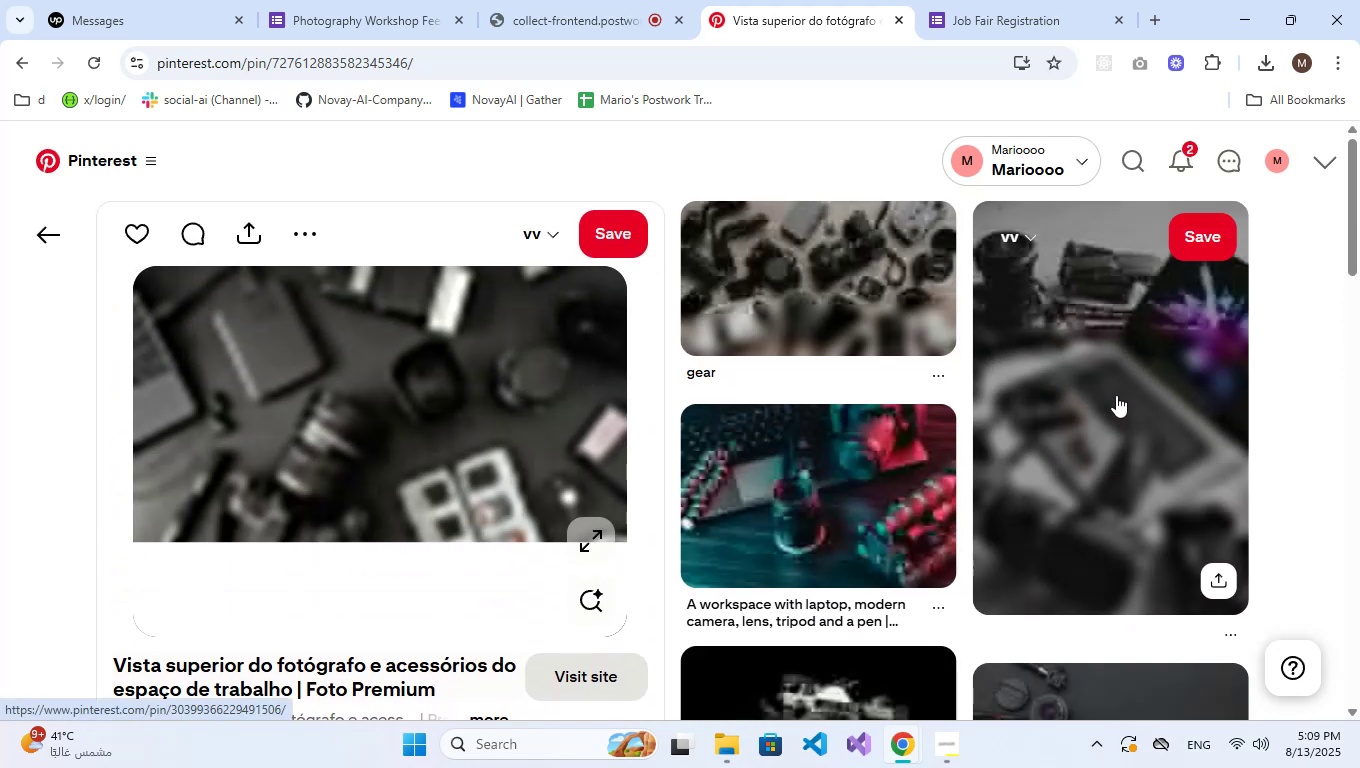 
wait(5.98)
 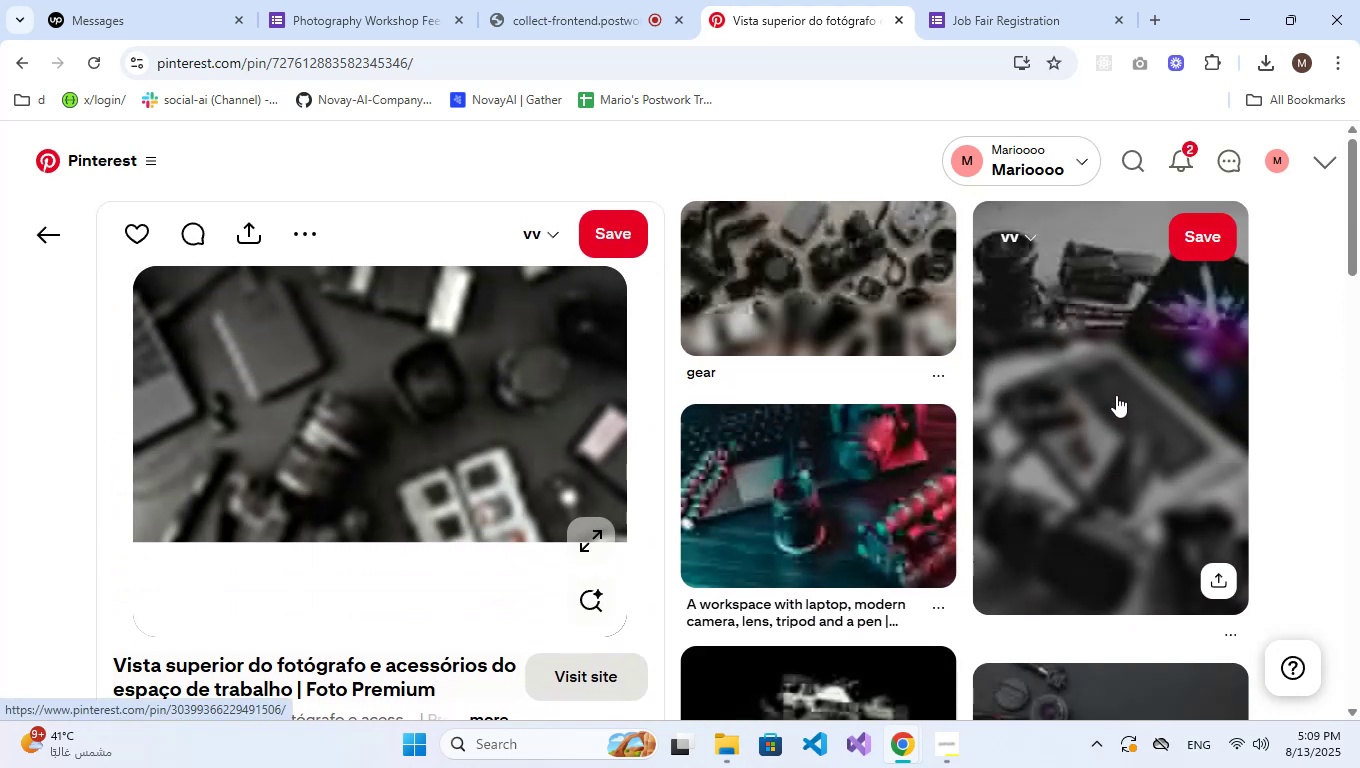 
scroll: coordinate [1116, 395], scroll_direction: down, amount: 3.0
 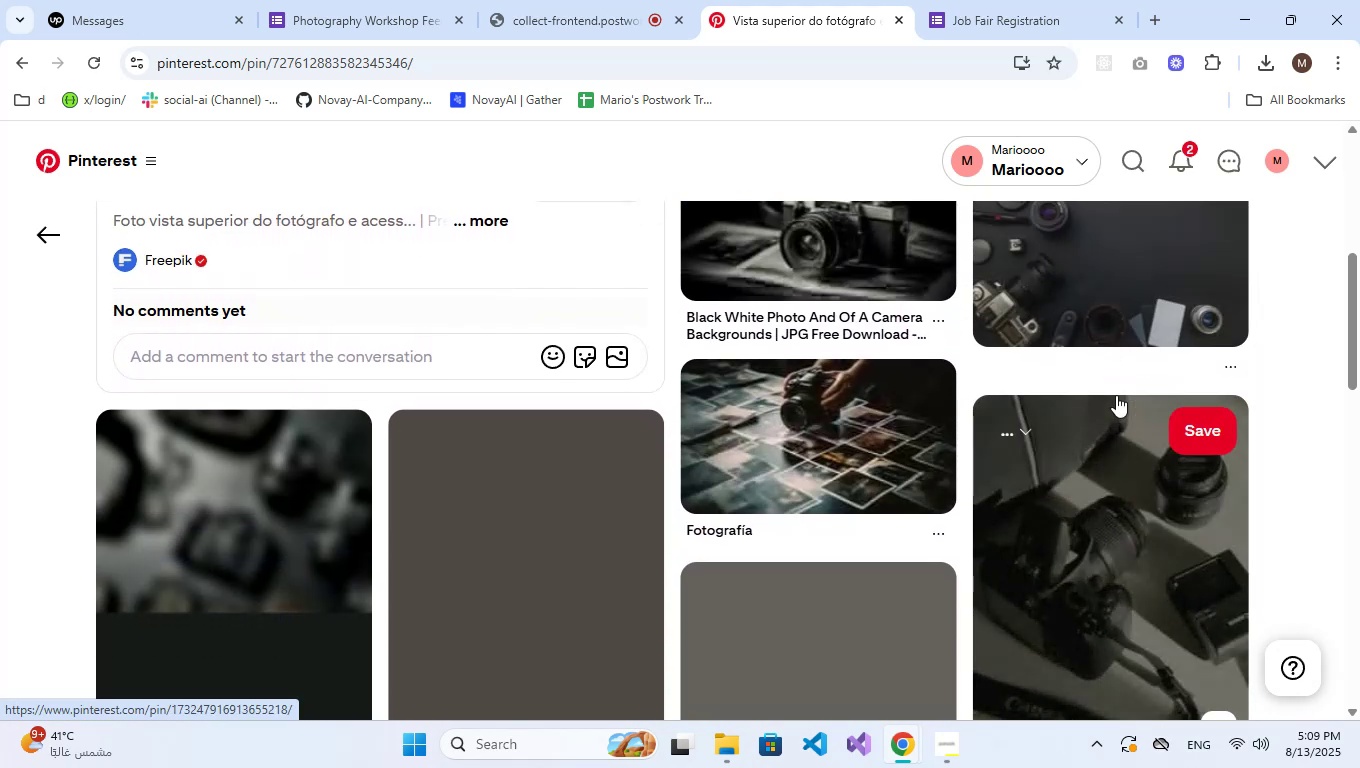 
scroll: coordinate [1116, 395], scroll_direction: up, amount: 2.0
 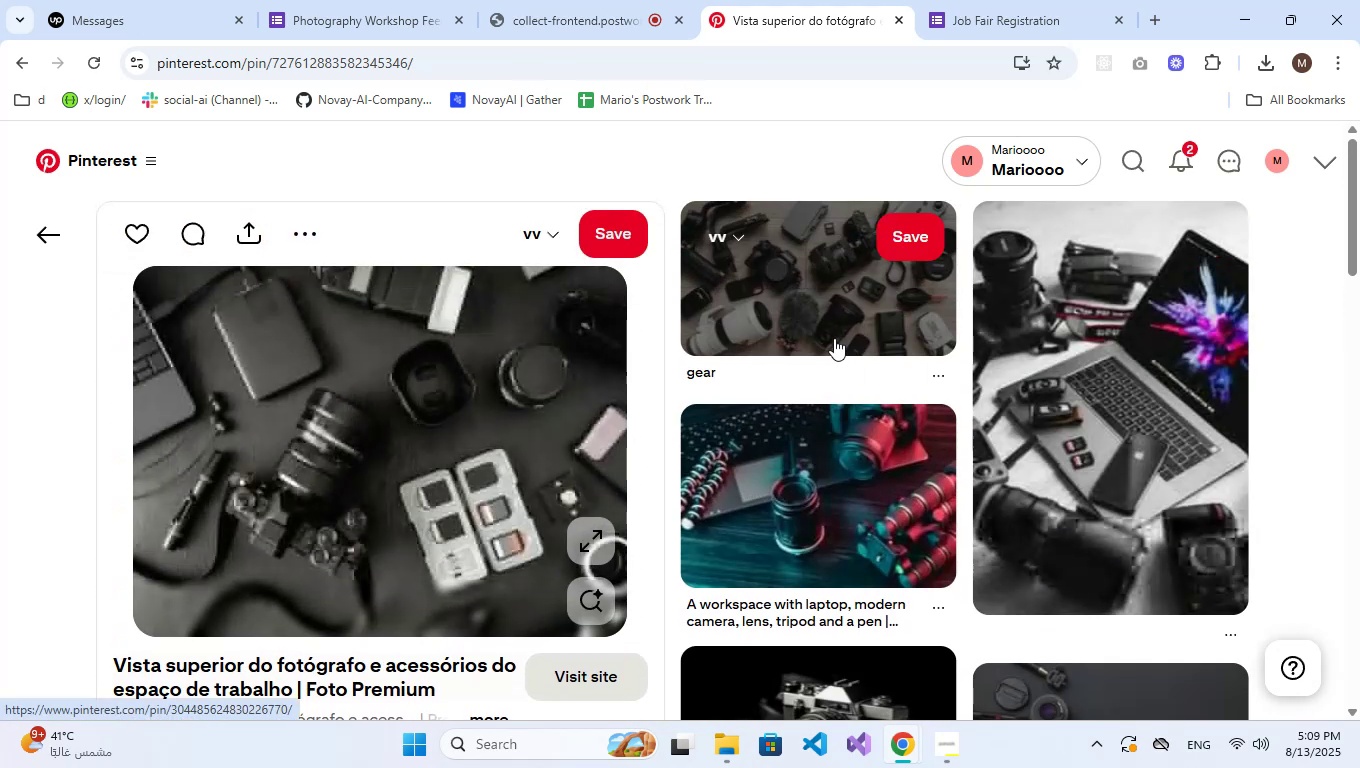 
left_click([807, 306])
 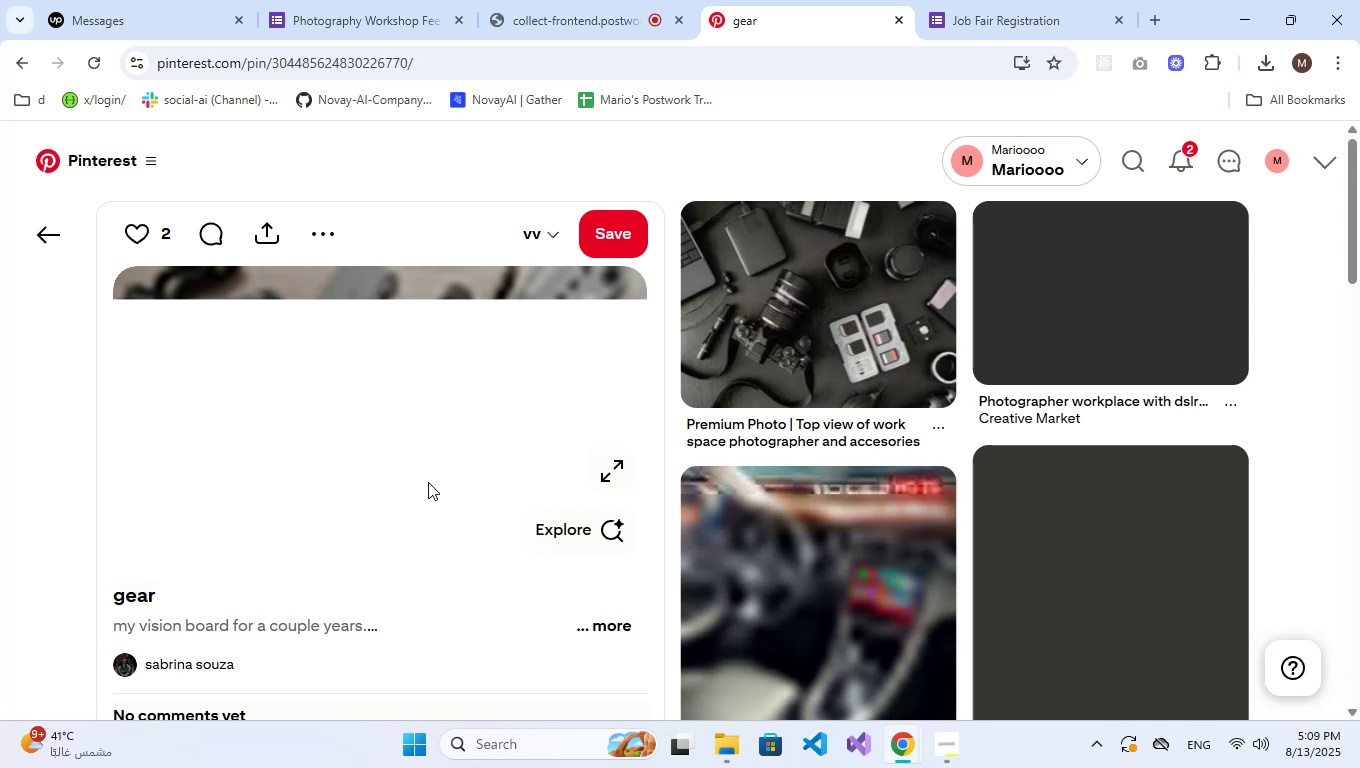 
wait(7.55)
 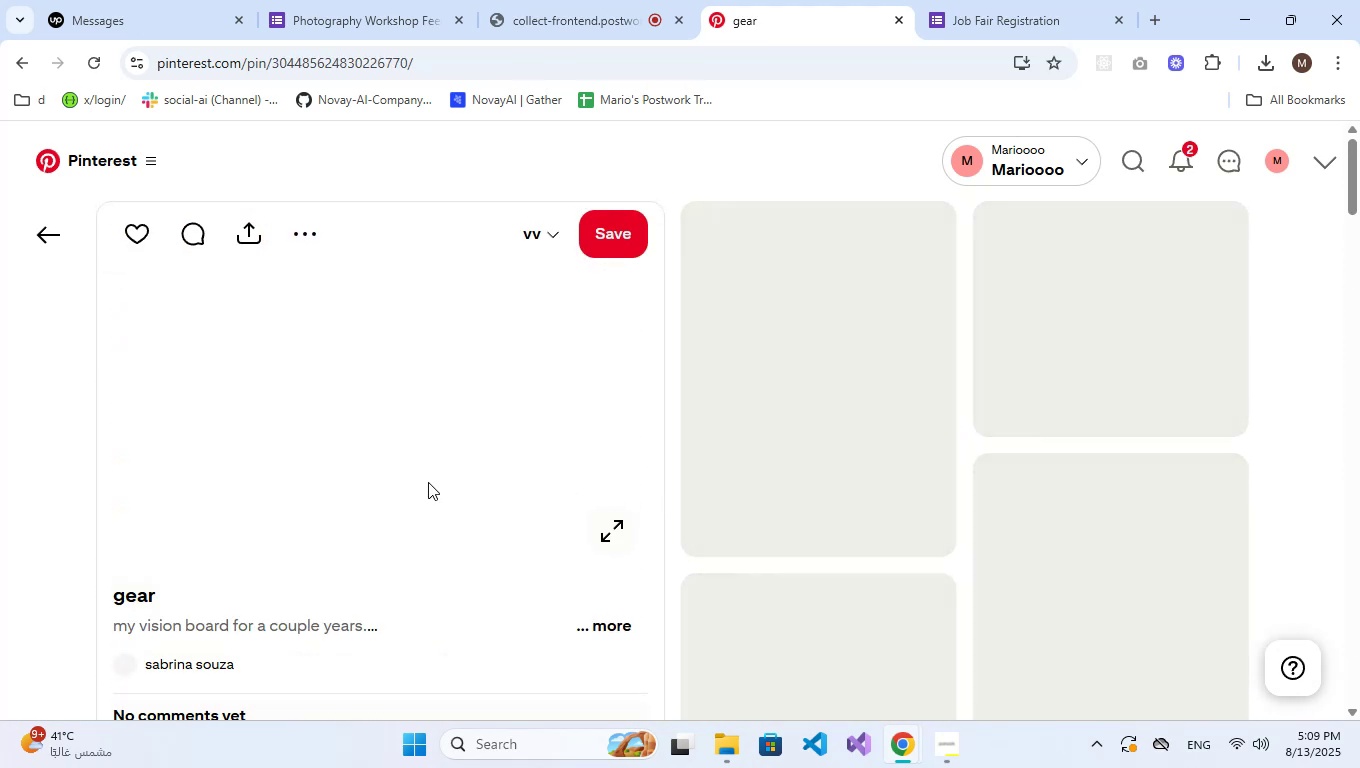 
right_click([405, 402])
 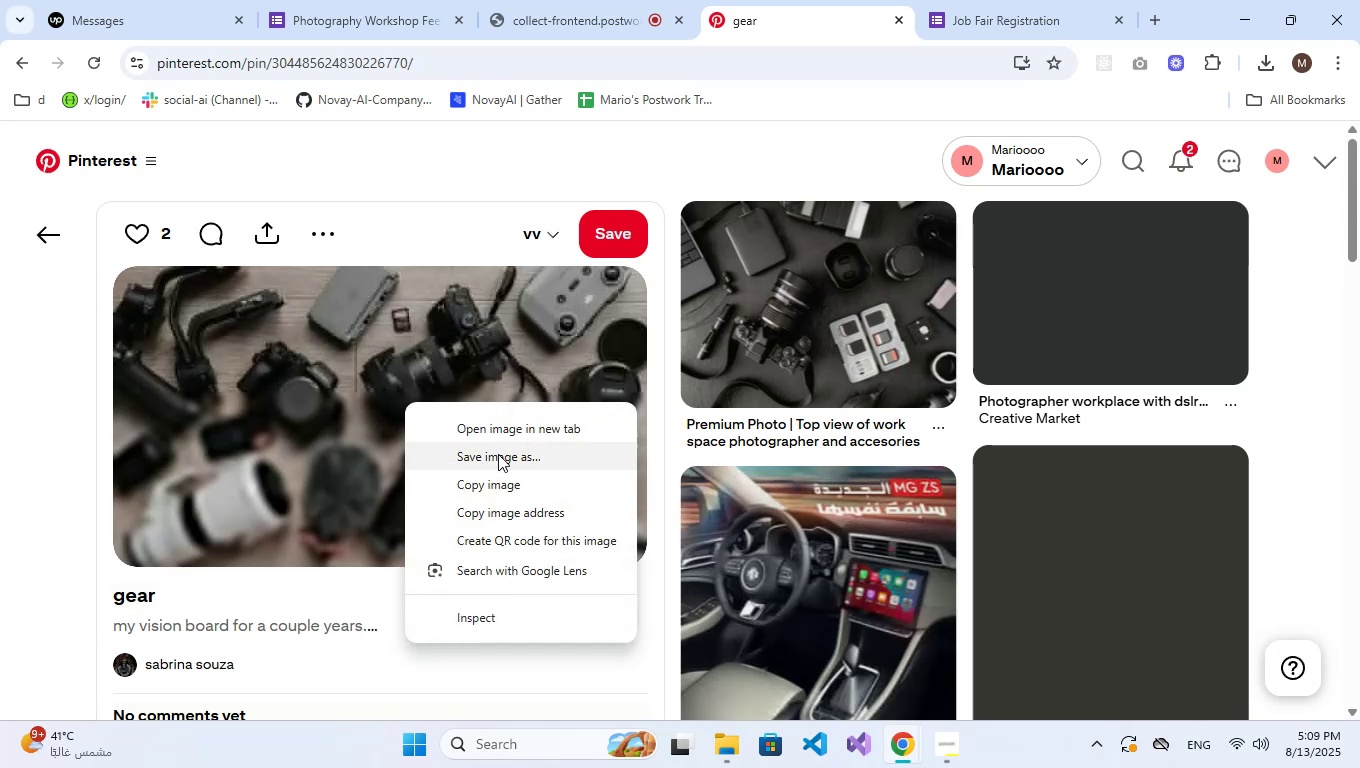 
left_click([498, 454])
 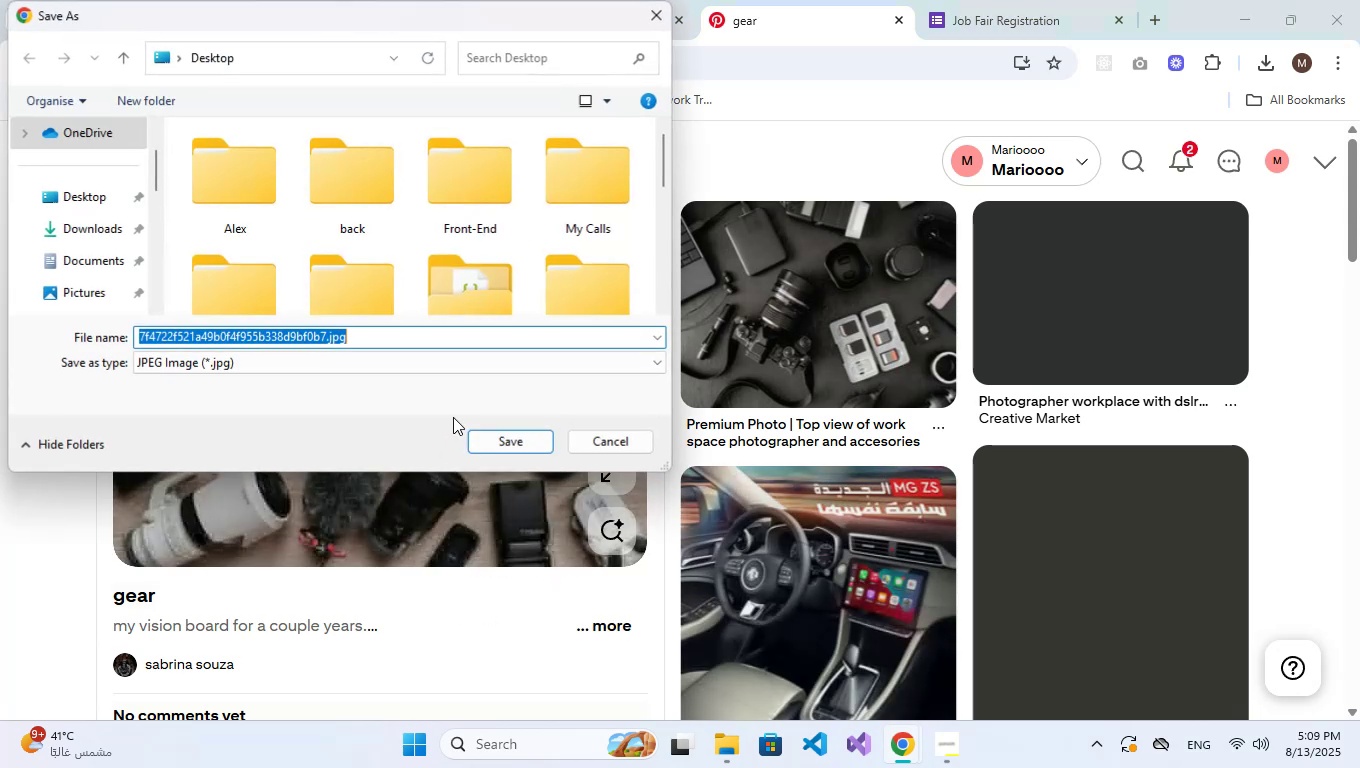 
left_click([85, 205])
 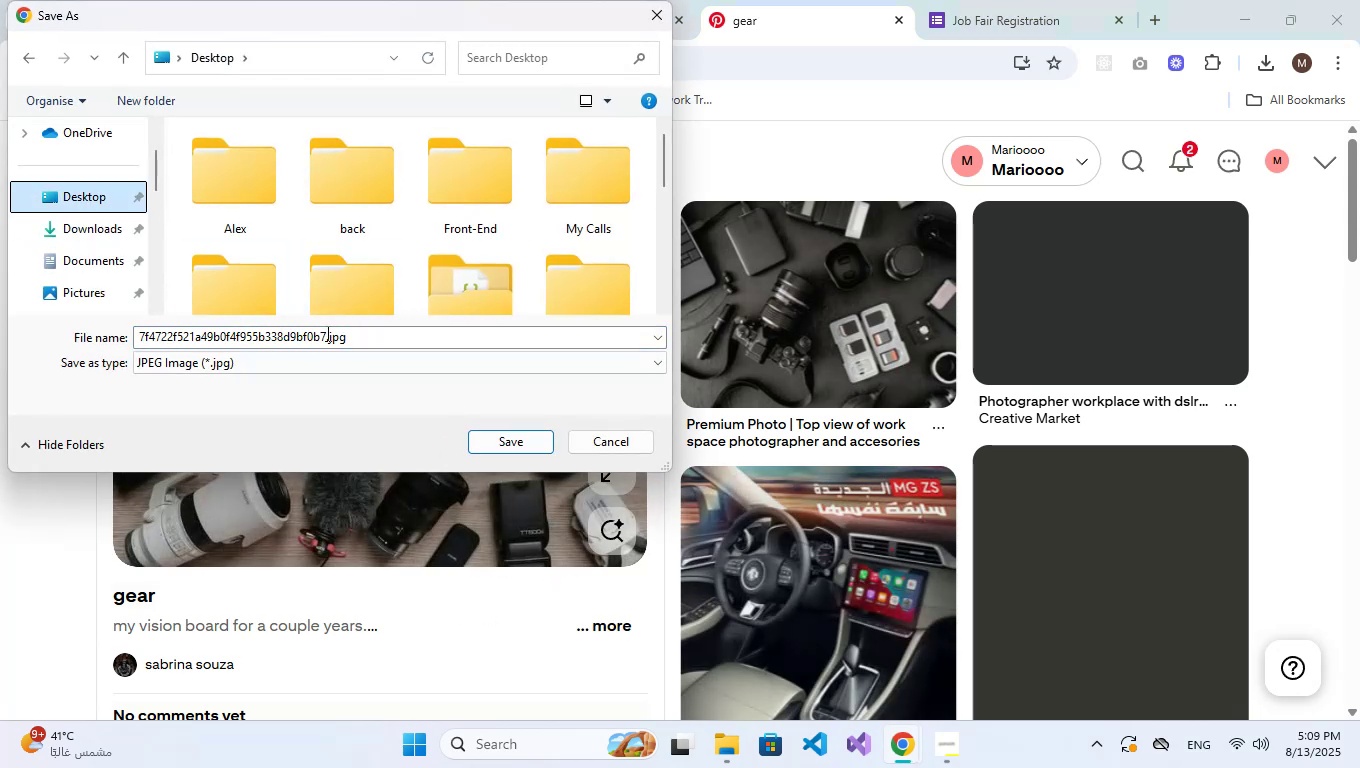 
left_click_drag(start_coordinate=[326, 333], to_coordinate=[294, 333])
 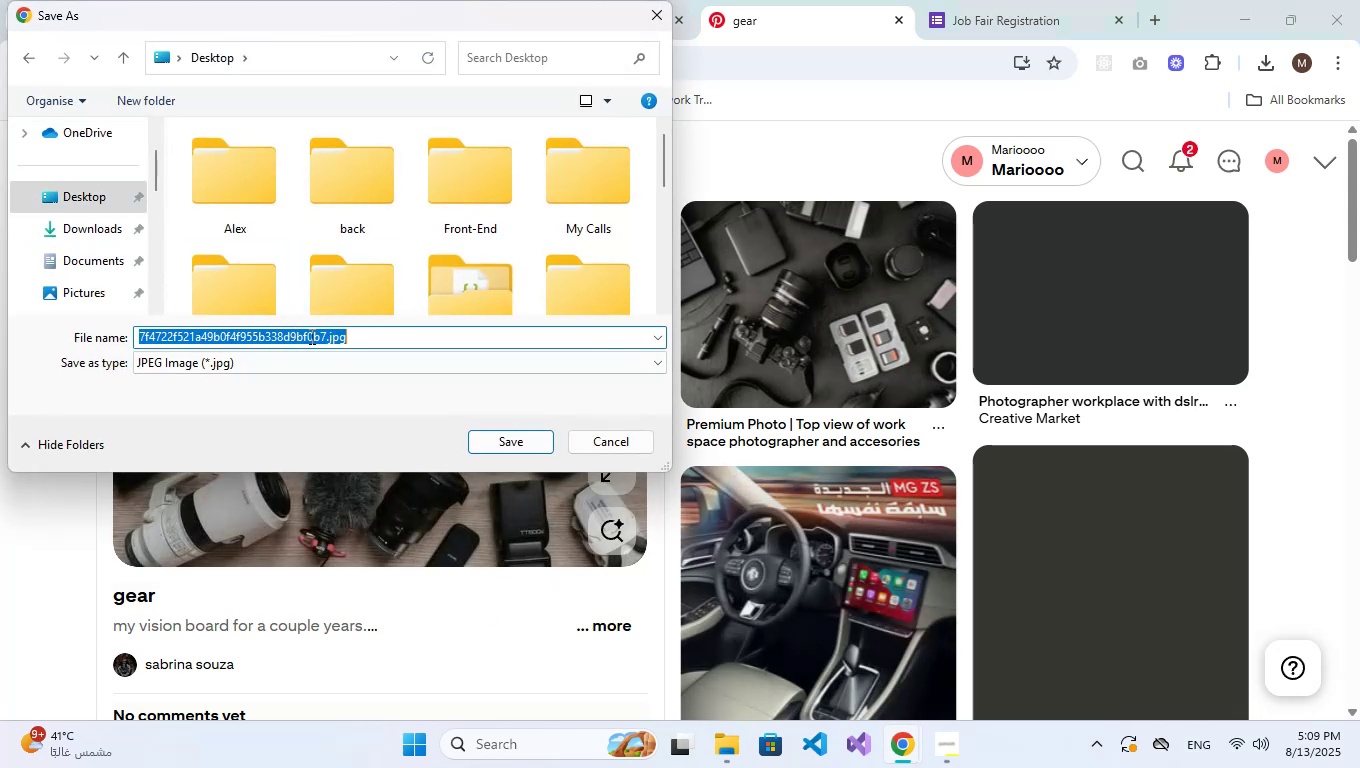 
left_click([310, 336])
 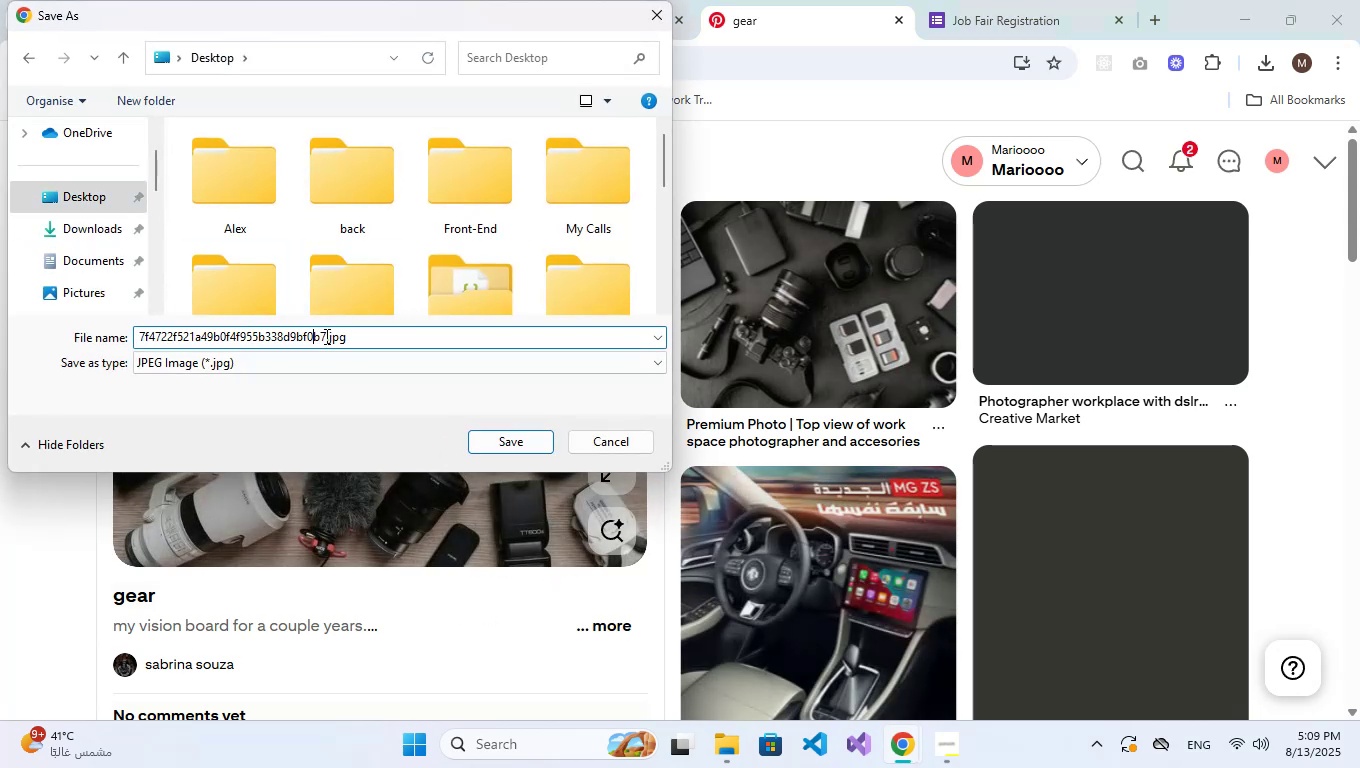 
left_click_drag(start_coordinate=[325, 336], to_coordinate=[102, 335])
 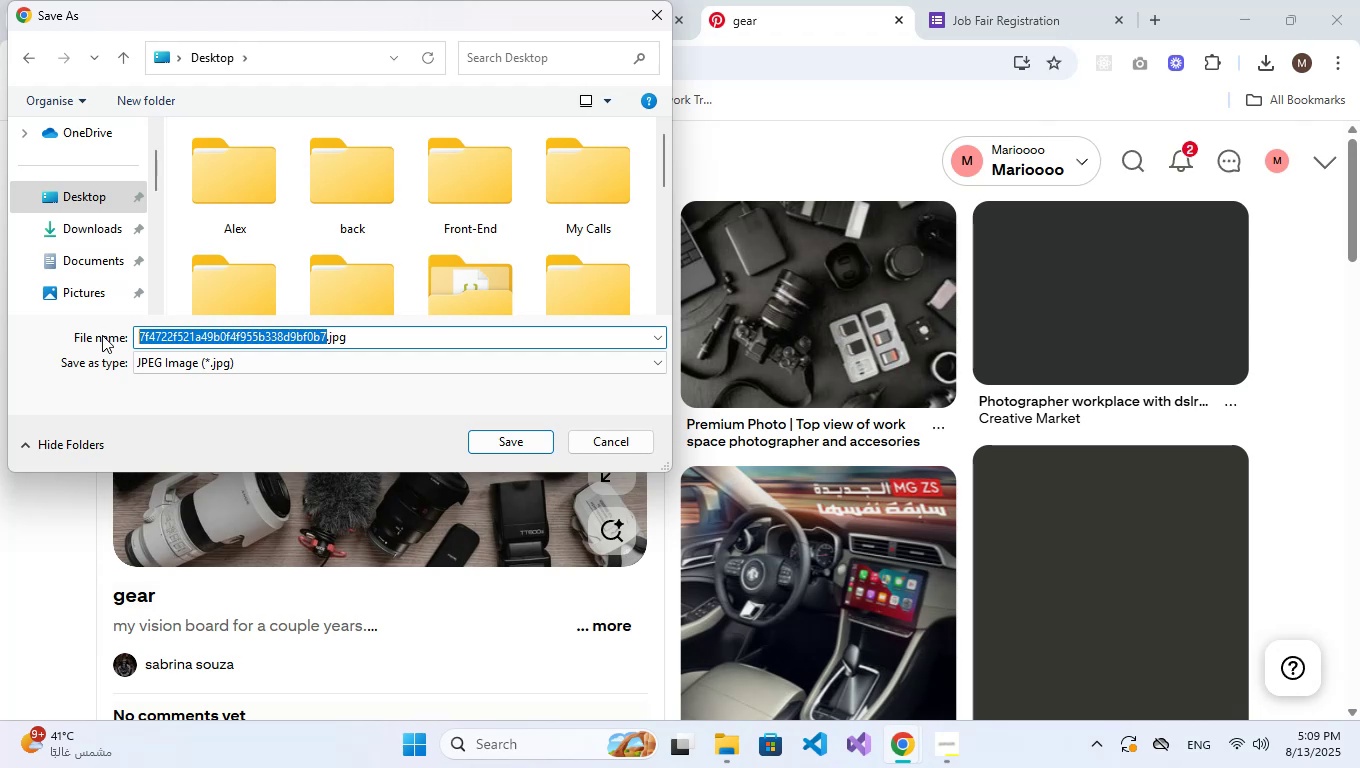 
type(camera)
key(NumpadEnter)
 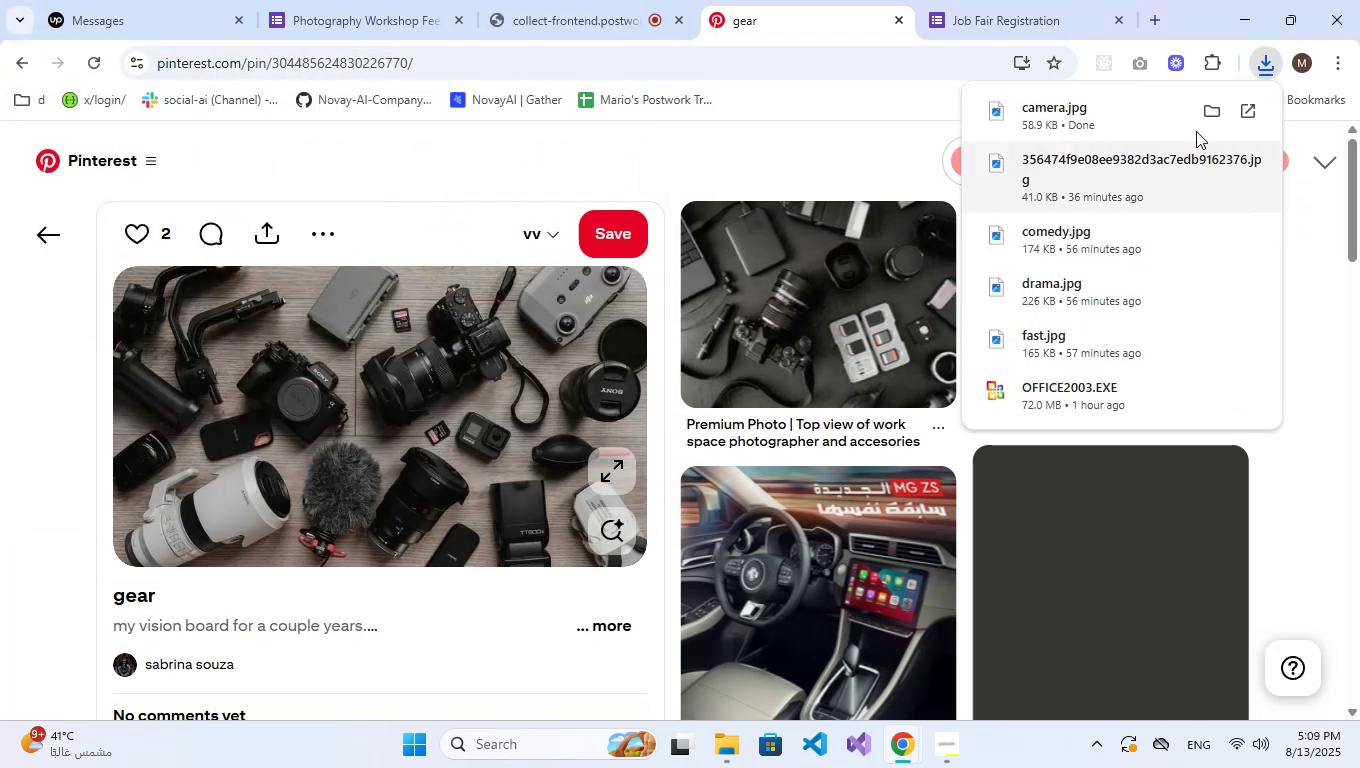 
left_click([1203, 110])
 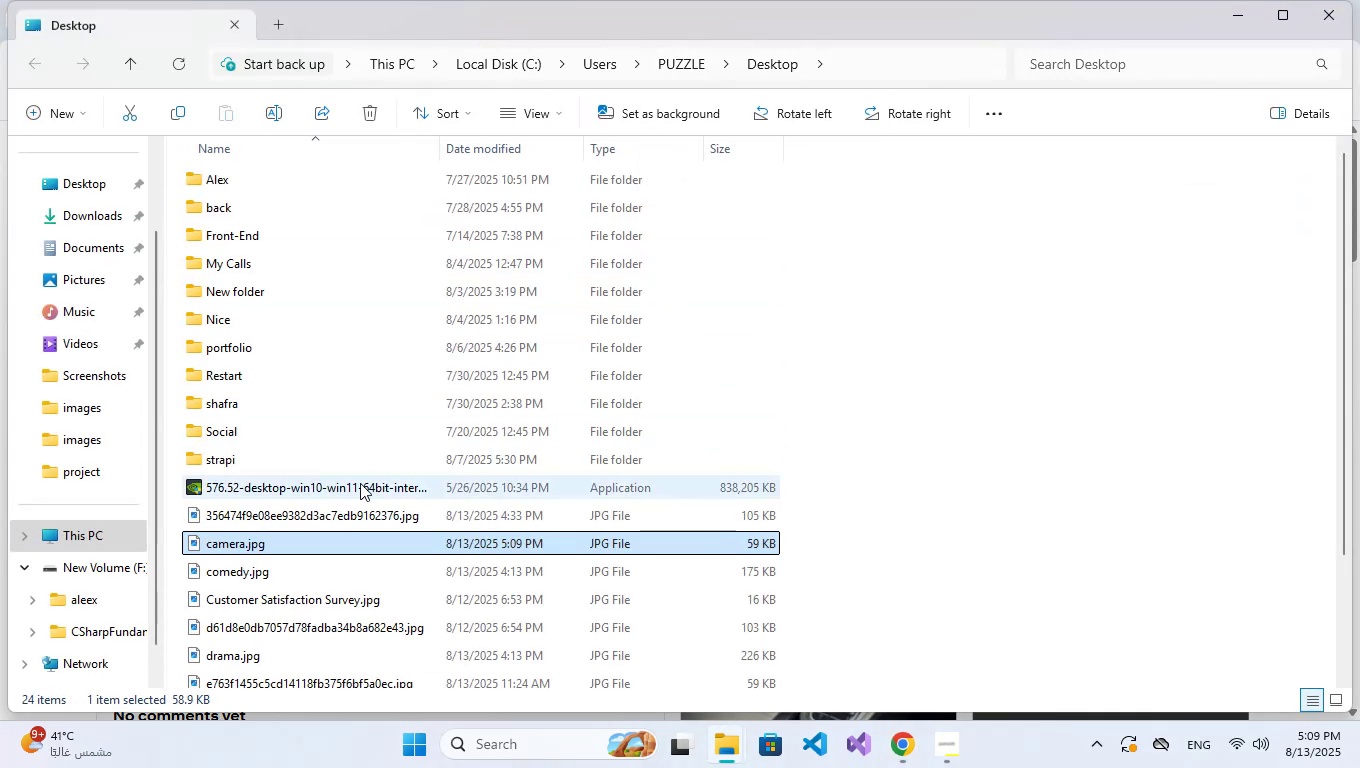 
right_click([245, 546])
 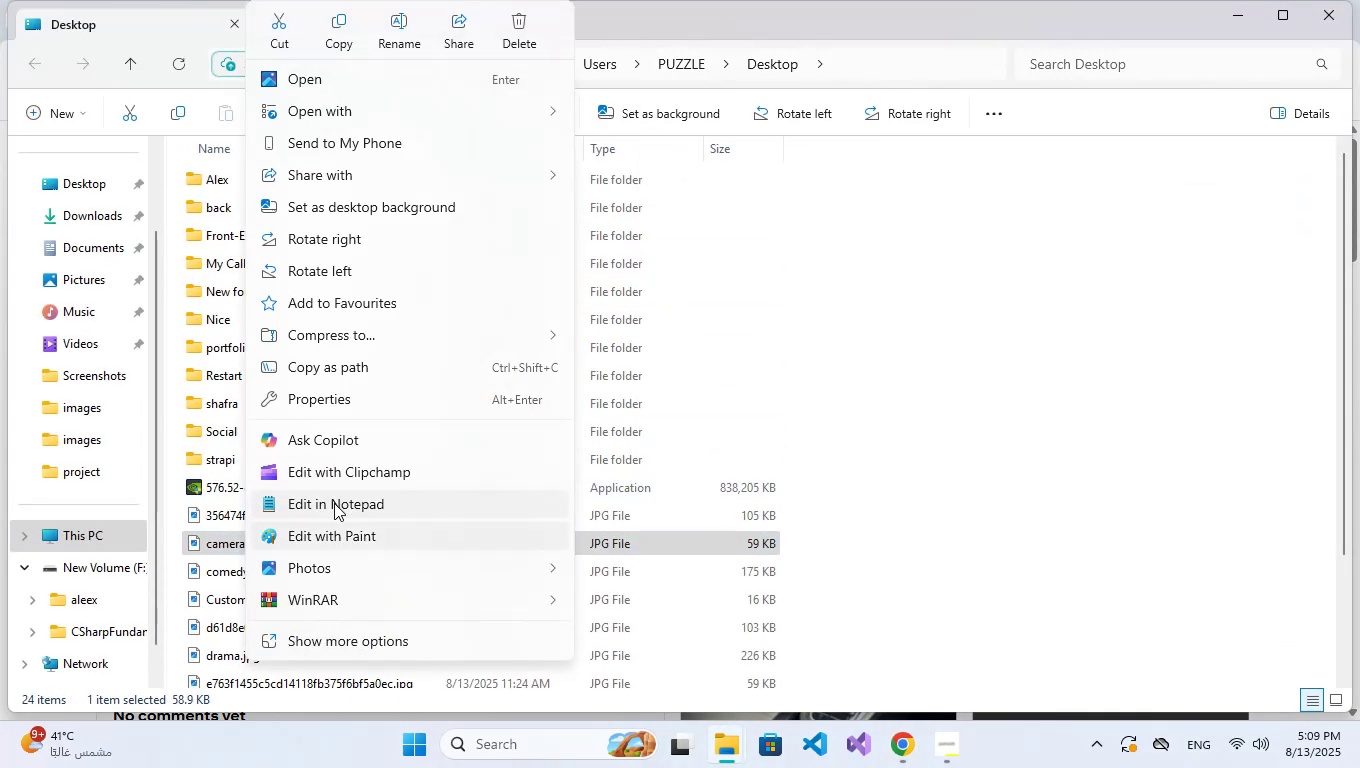 
left_click([332, 530])
 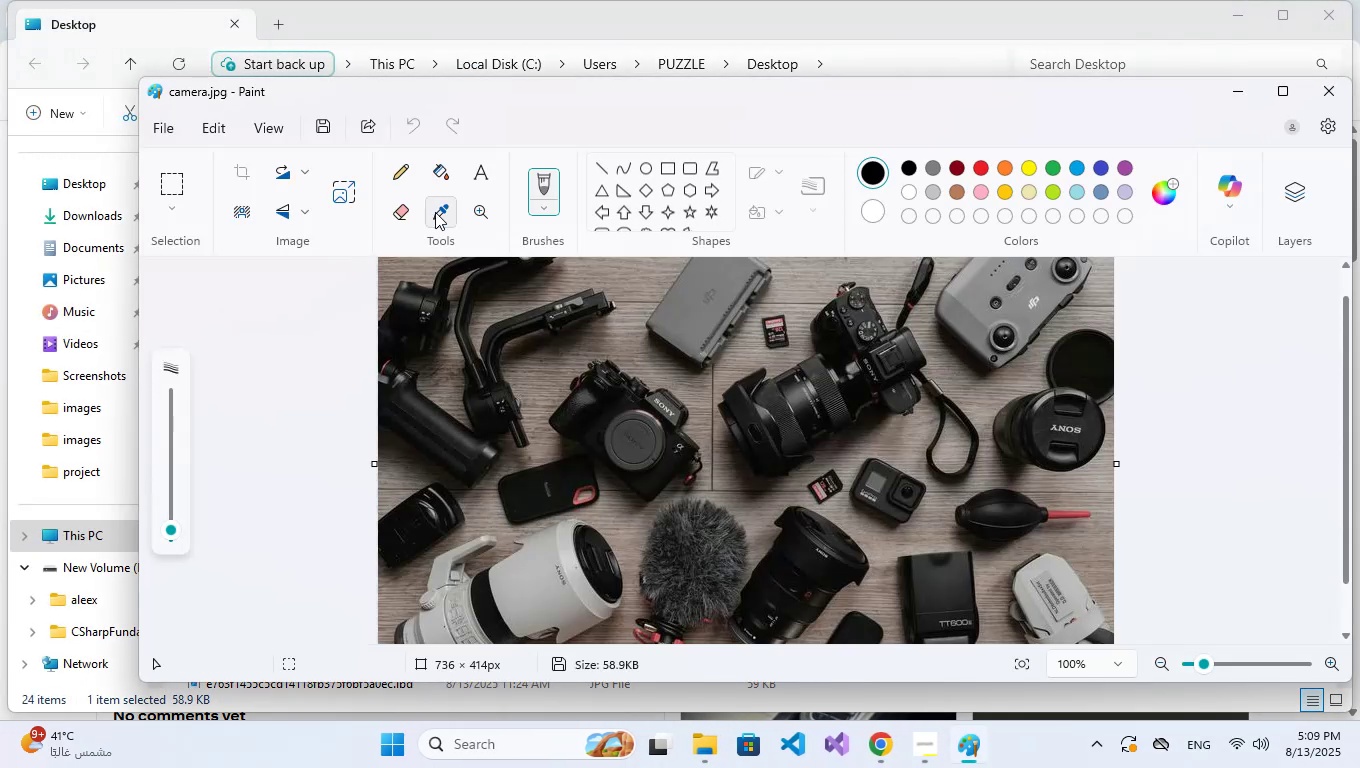 
left_click([344, 190])
 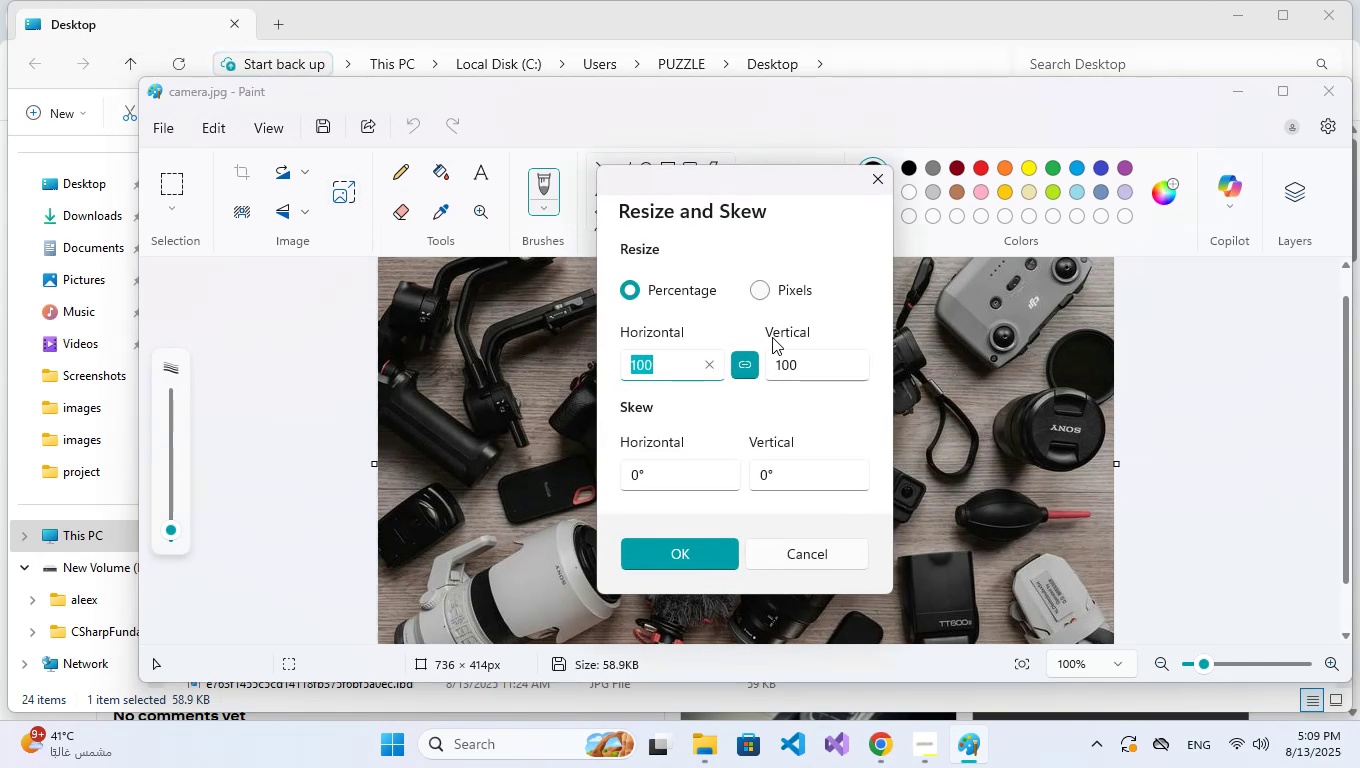 
left_click([761, 280])
 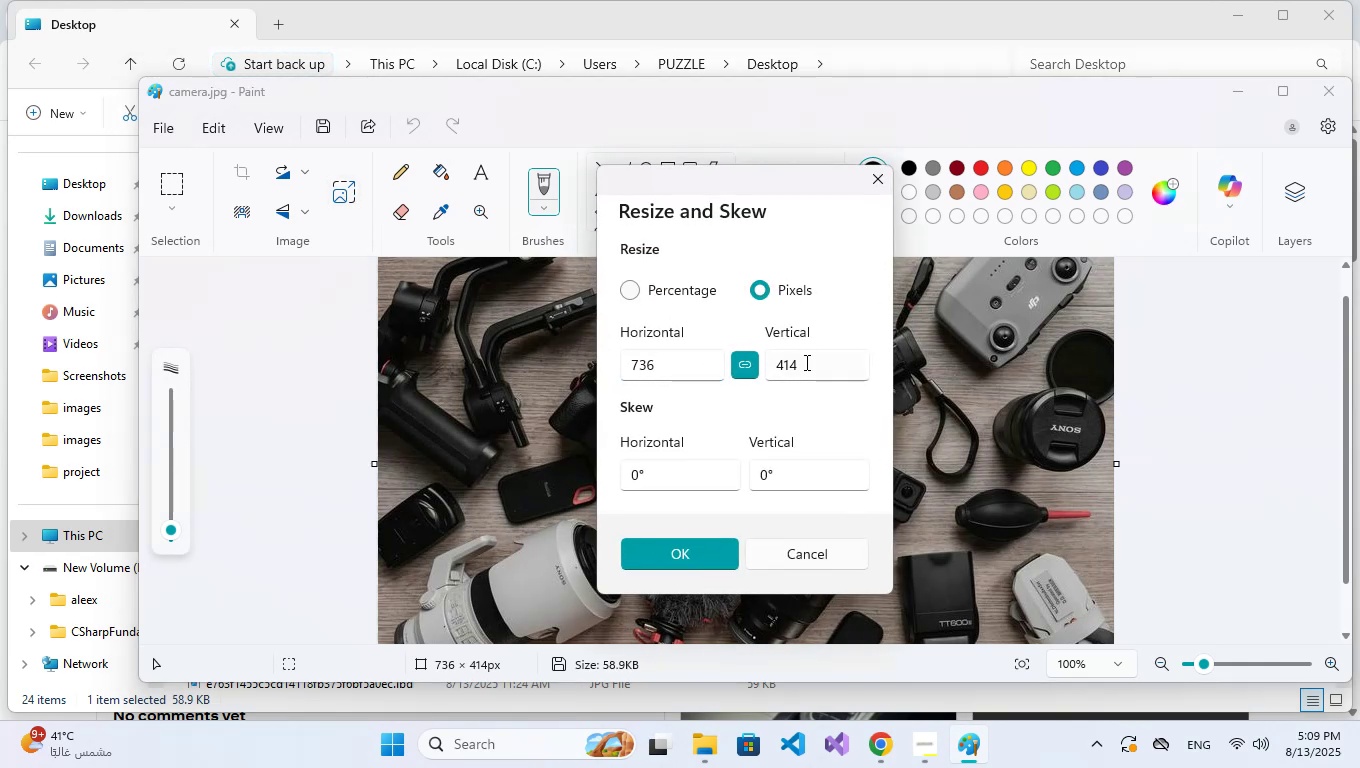 
left_click_drag(start_coordinate=[684, 366], to_coordinate=[587, 364])
 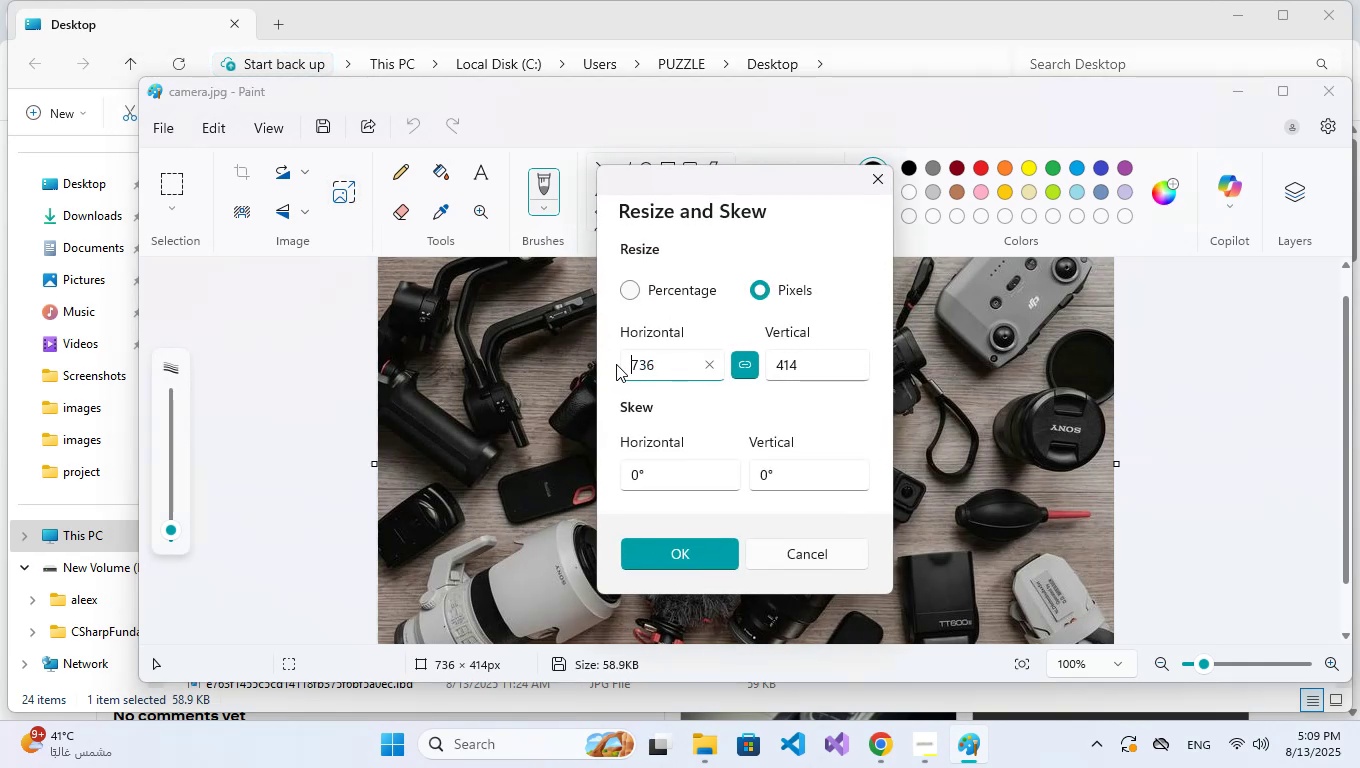 
double_click([641, 364])
 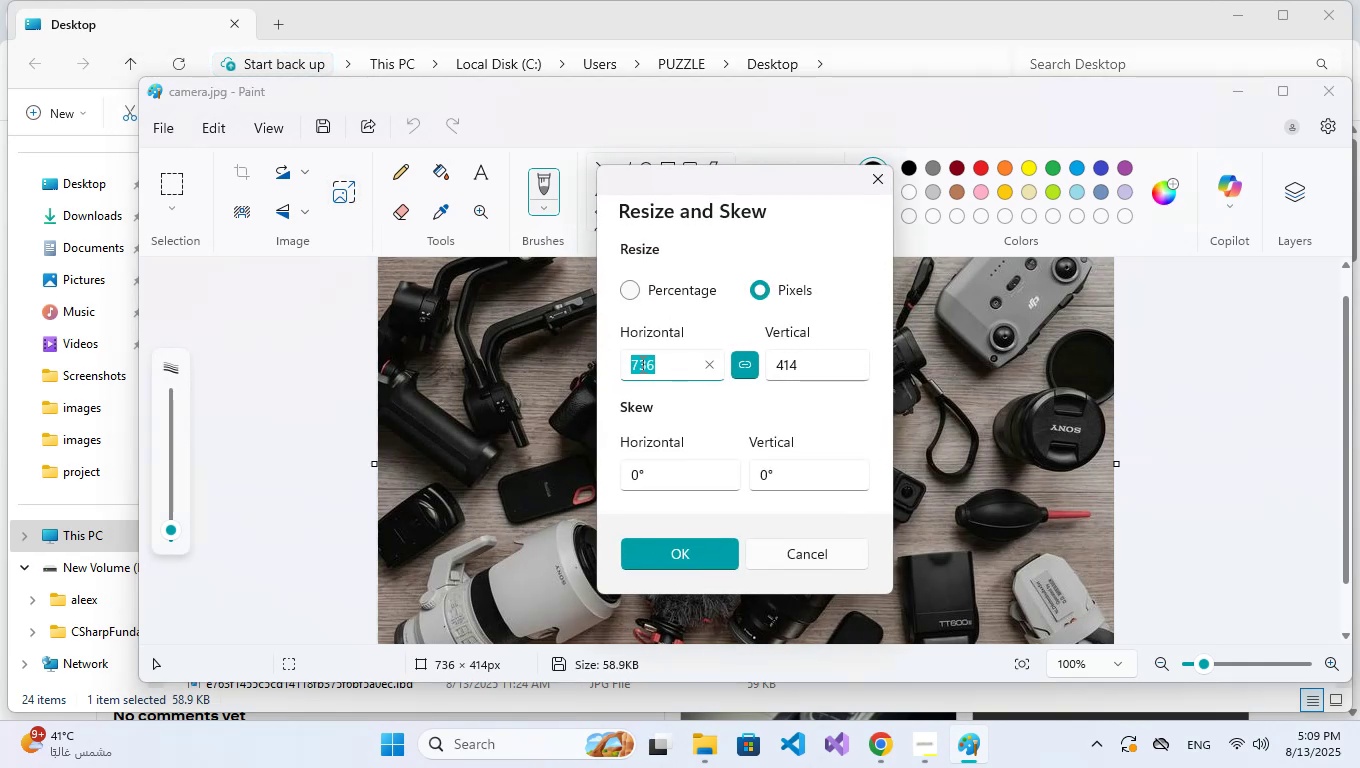 
triple_click([641, 364])
 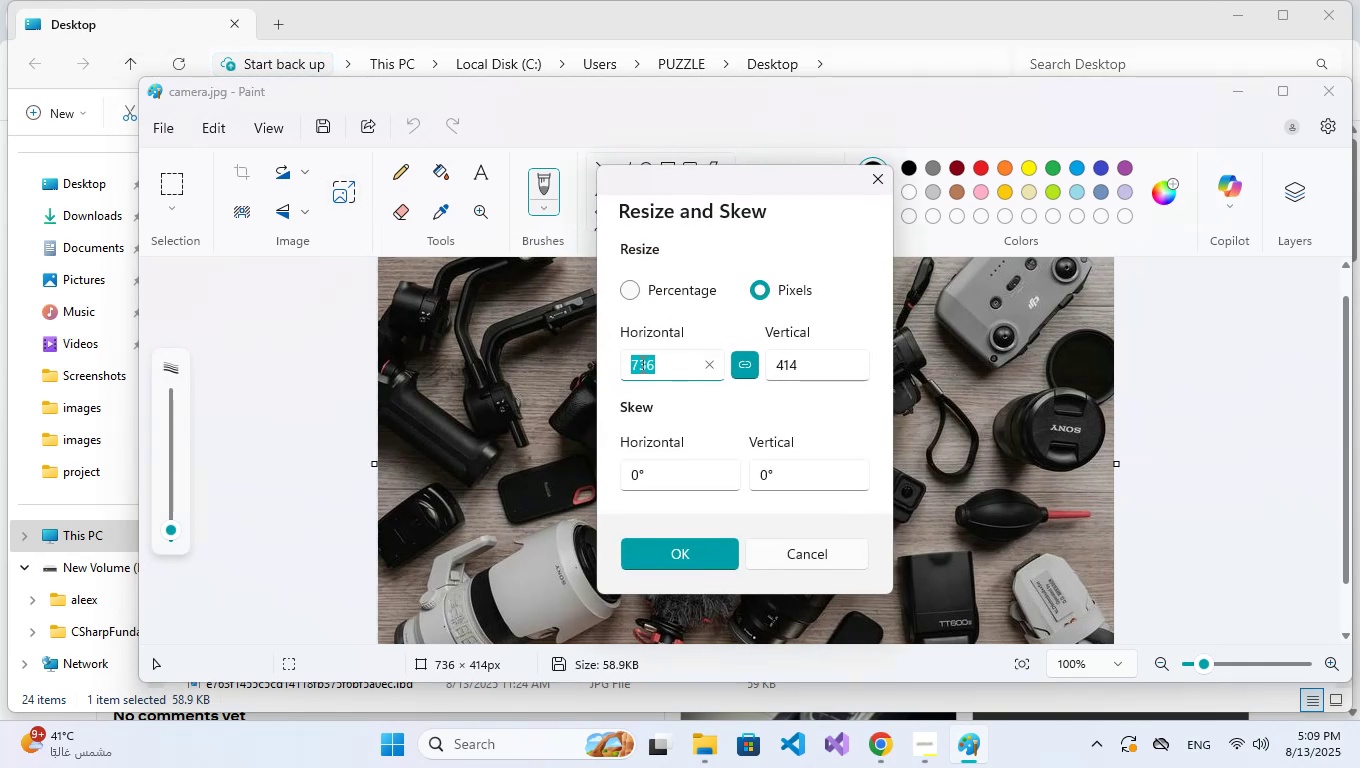 
key(Numpad1)
 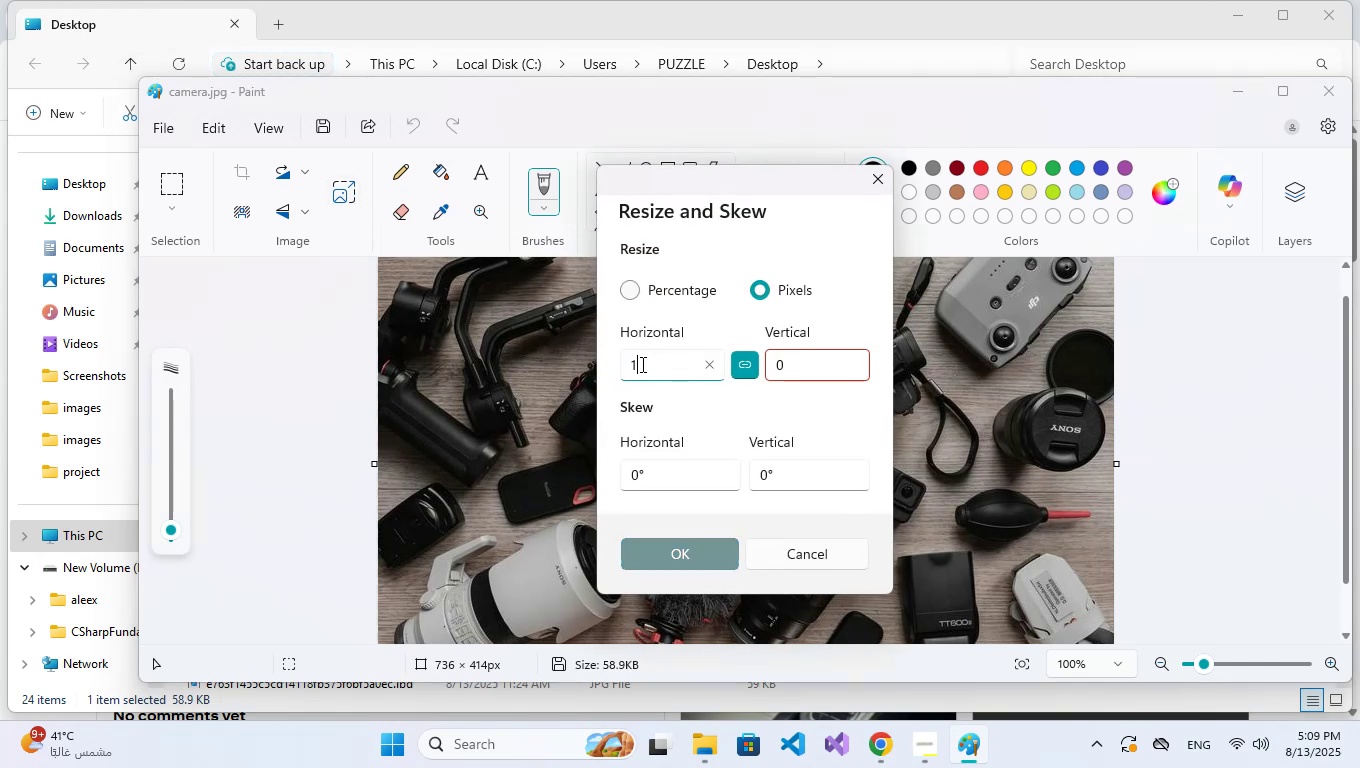 
key(Numpad2)
 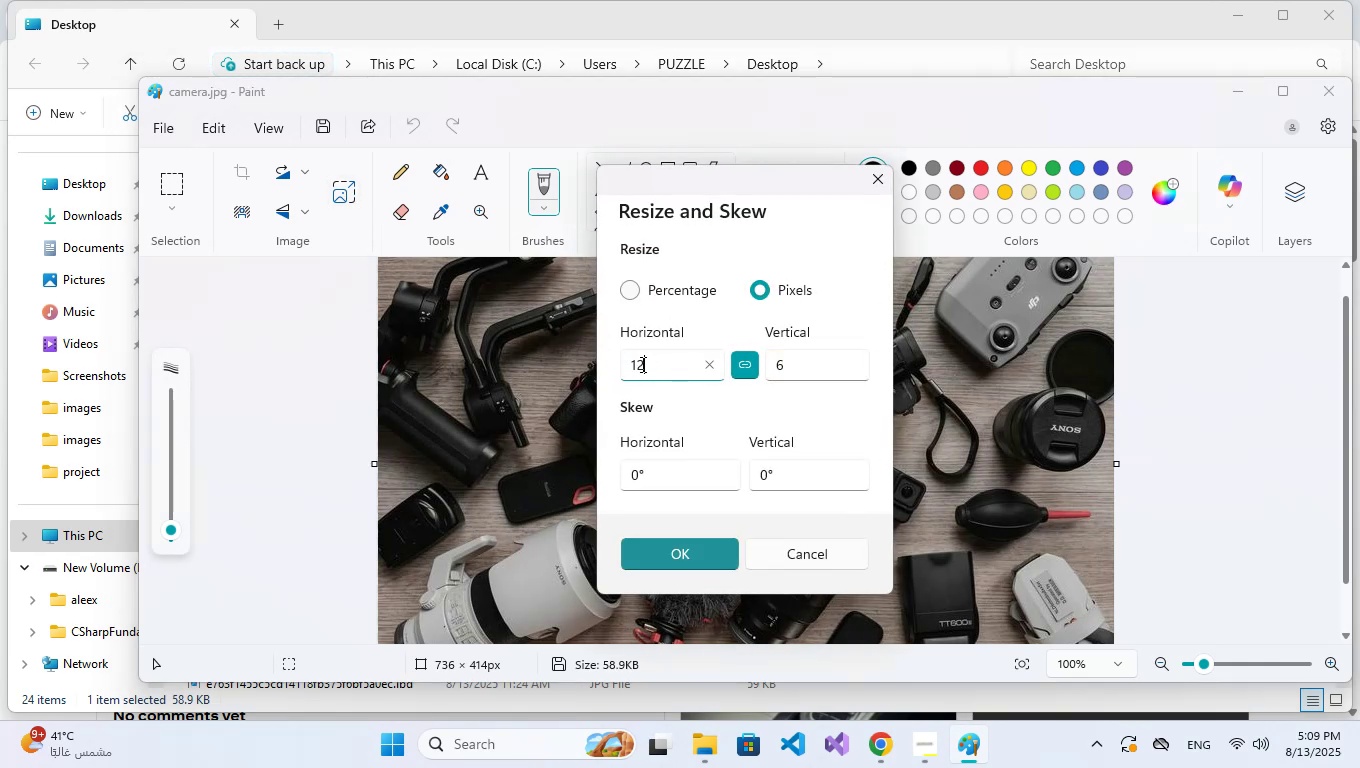 
key(Numpad0)
 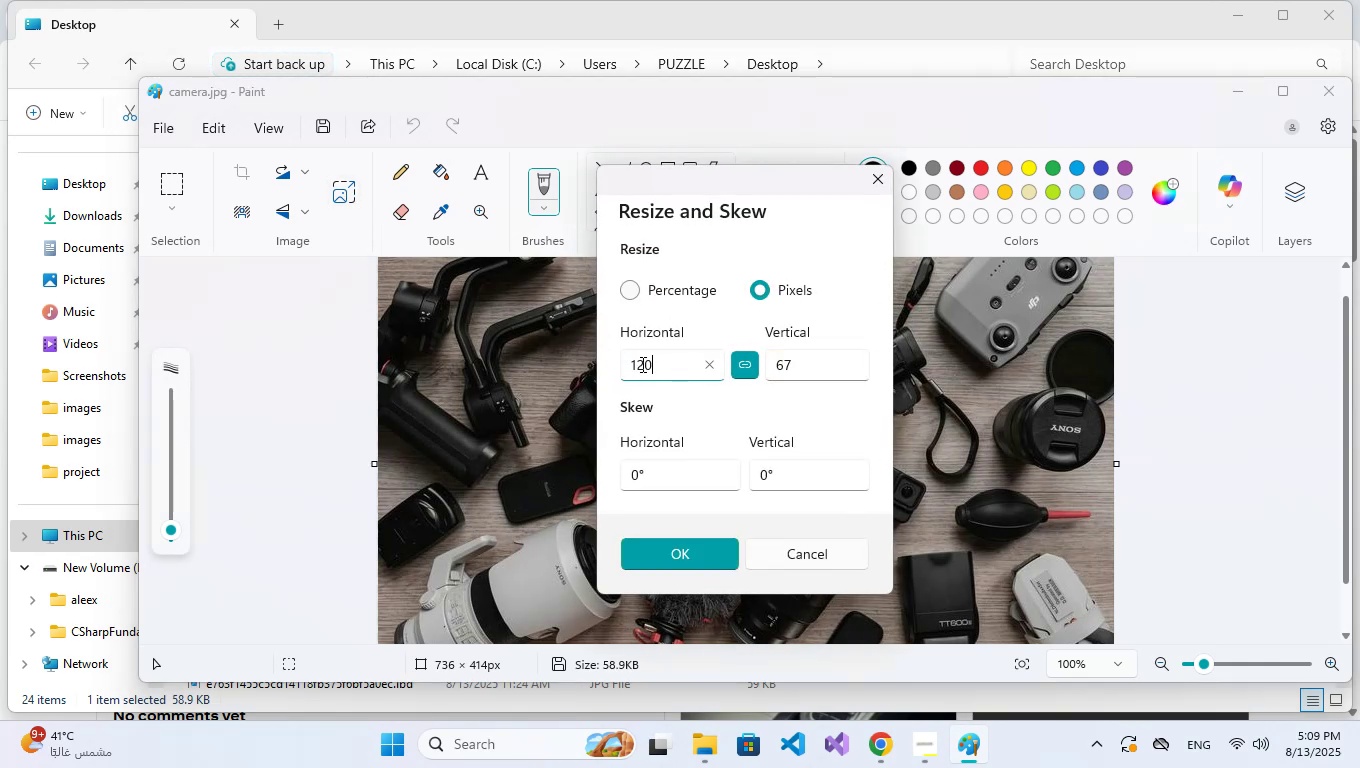 
key(Numpad0)
 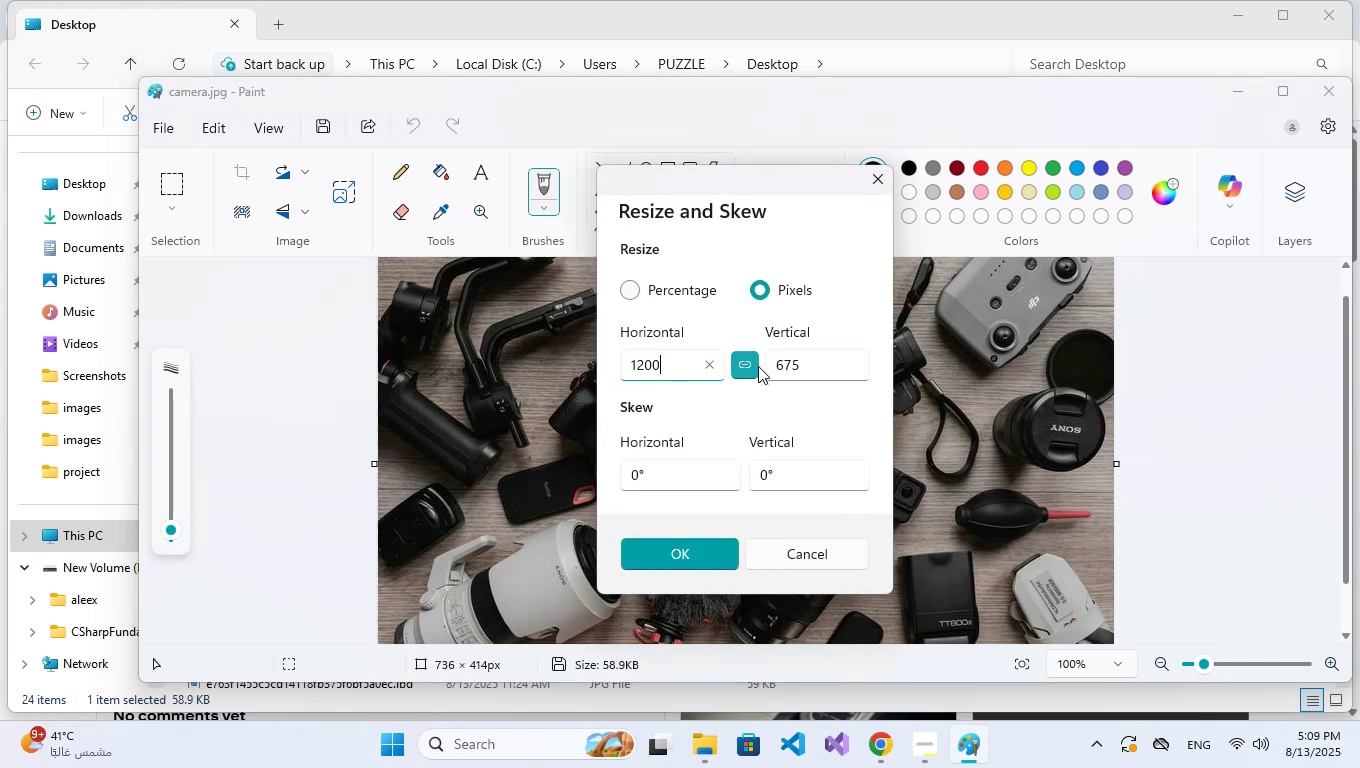 
double_click([810, 372])
 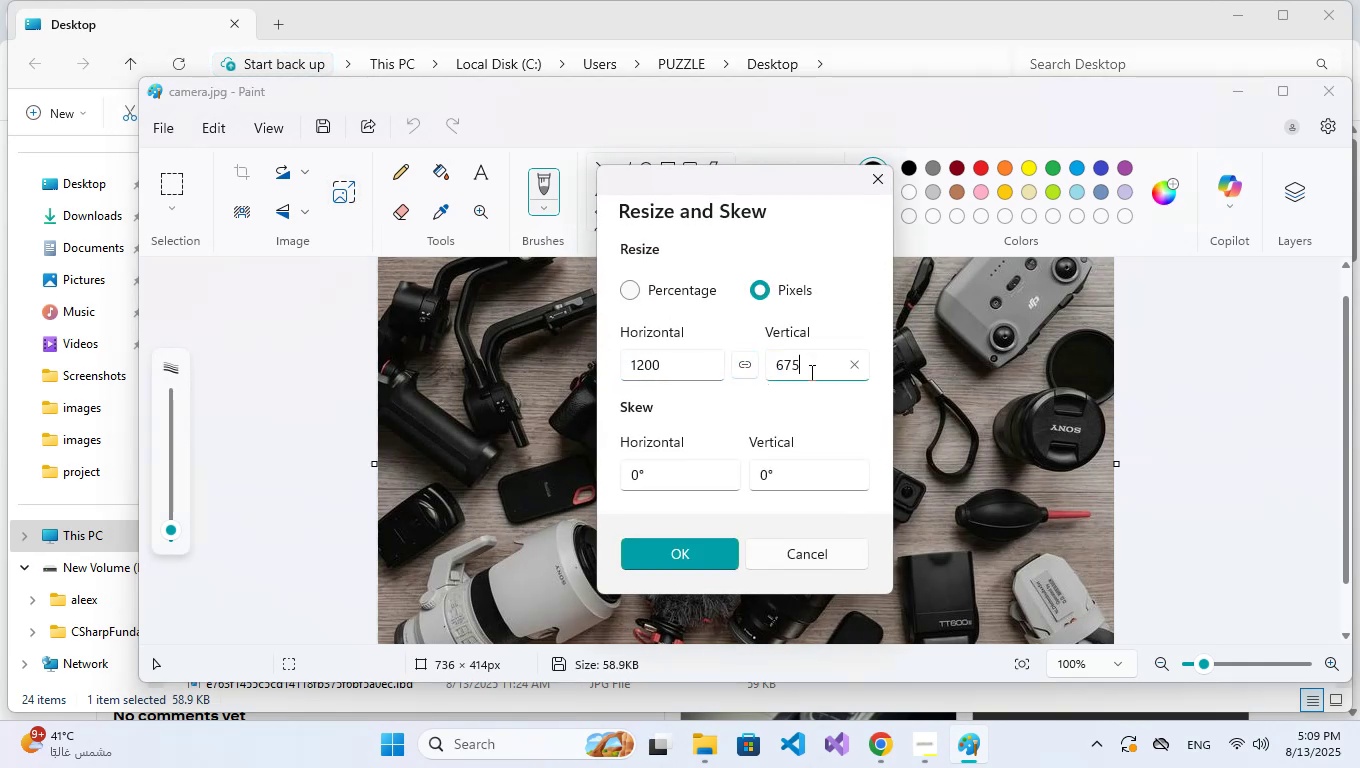 
triple_click([810, 372])
 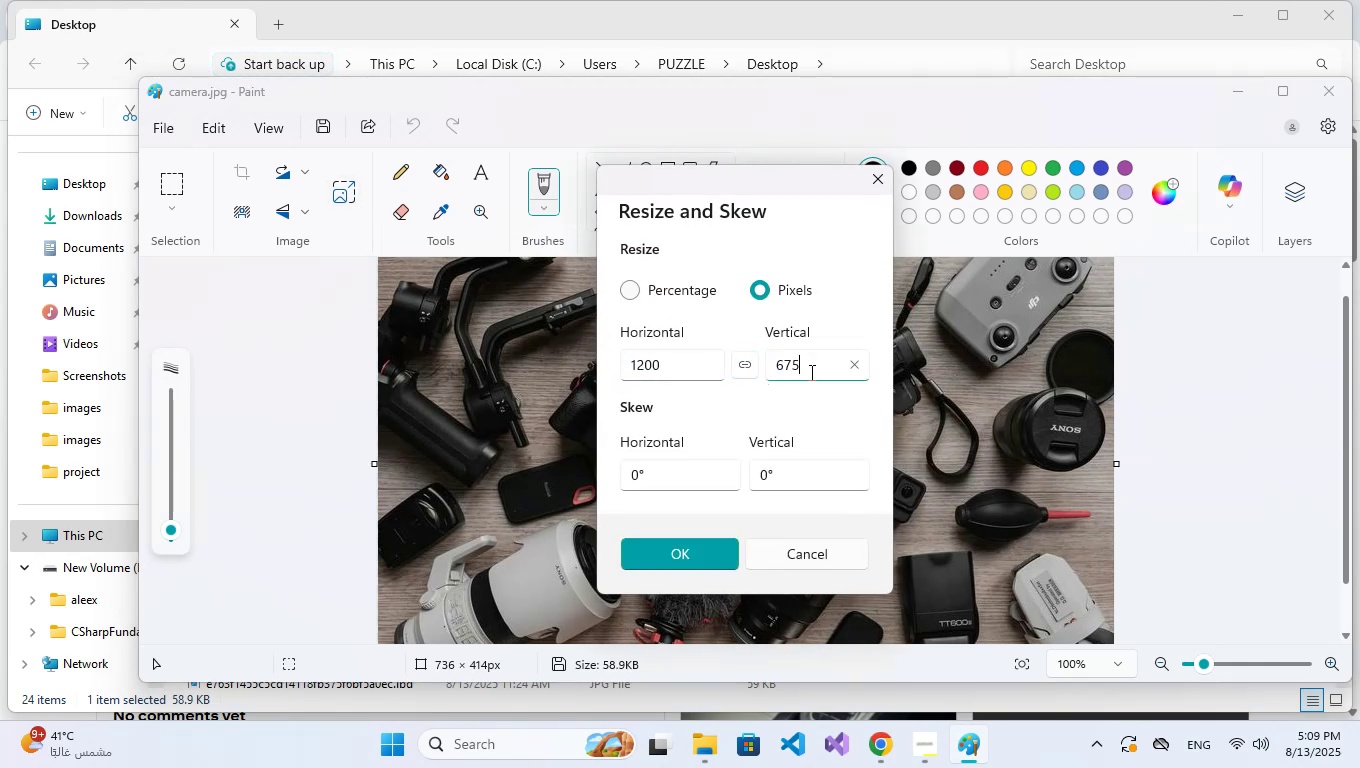 
triple_click([810, 372])
 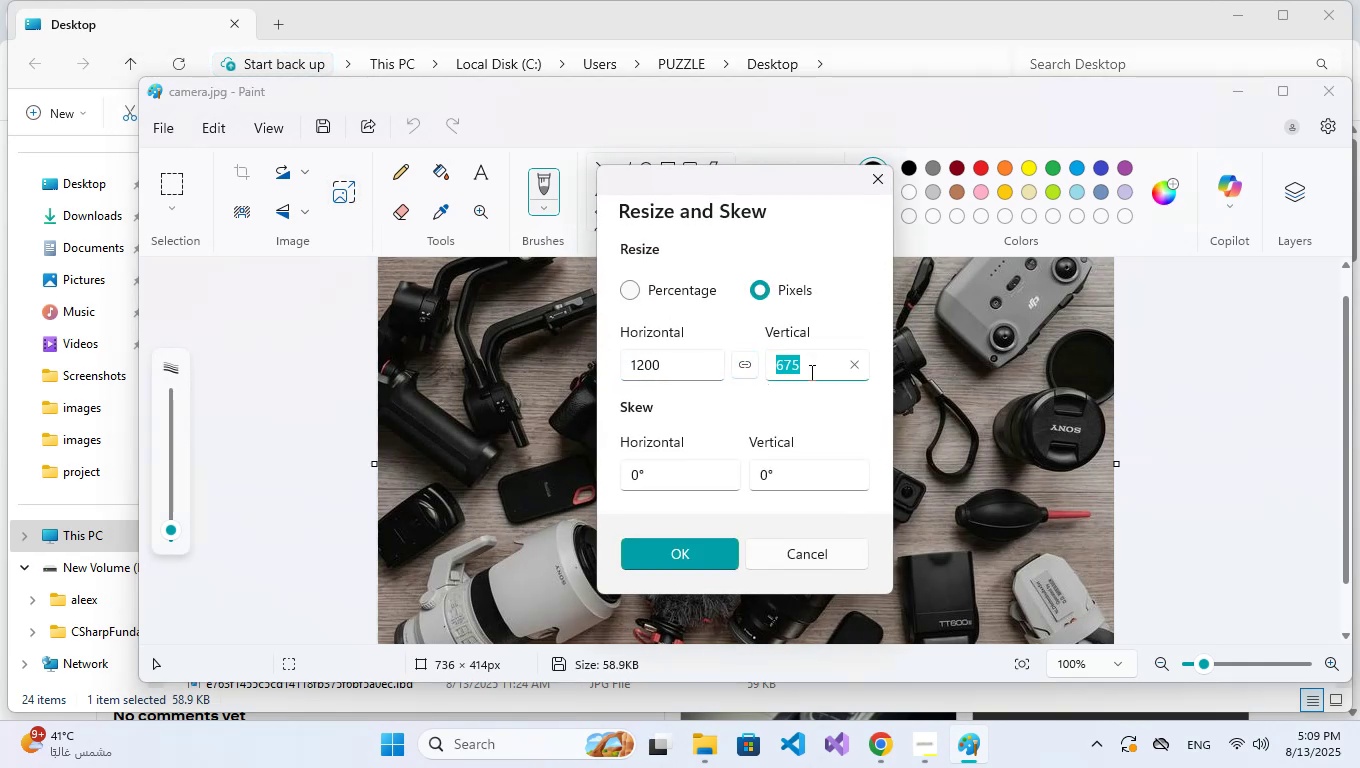 
key(Numpad3)
 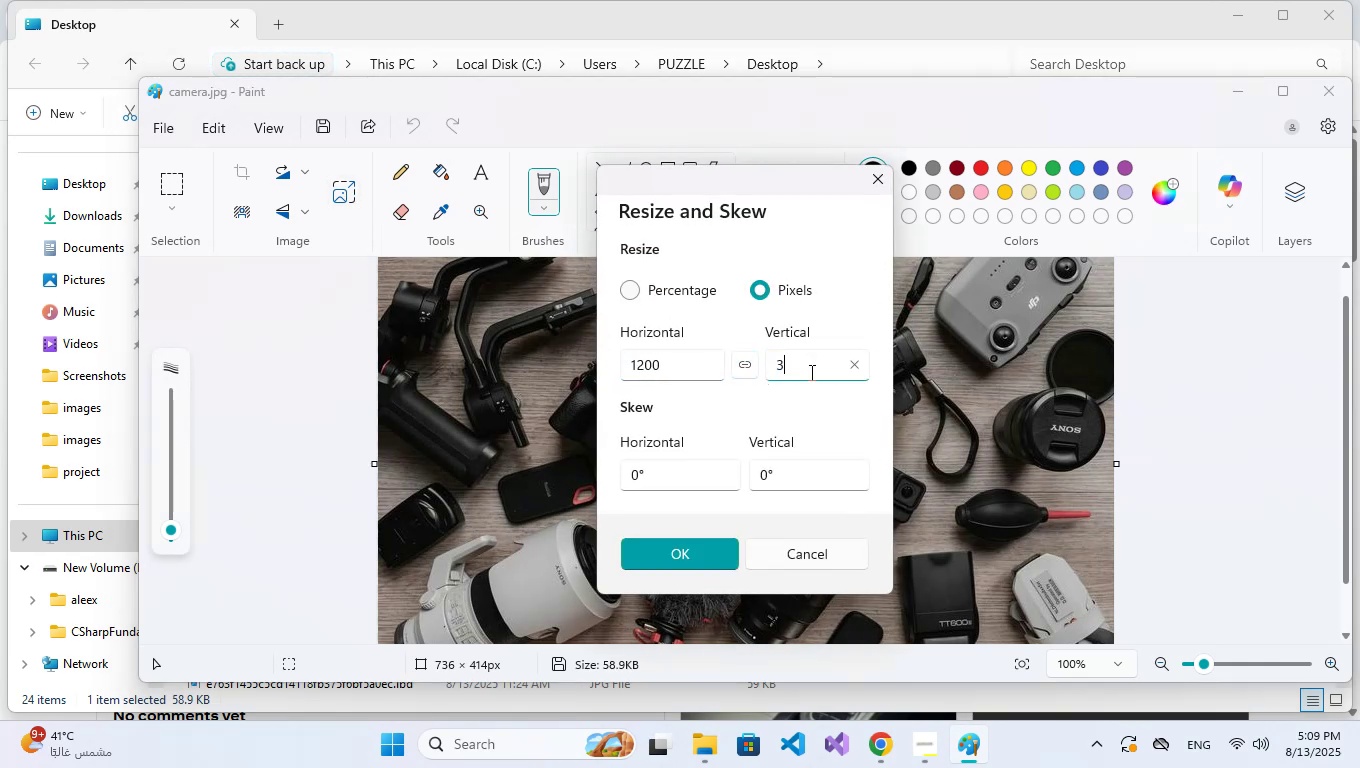 
key(Numpad5)
 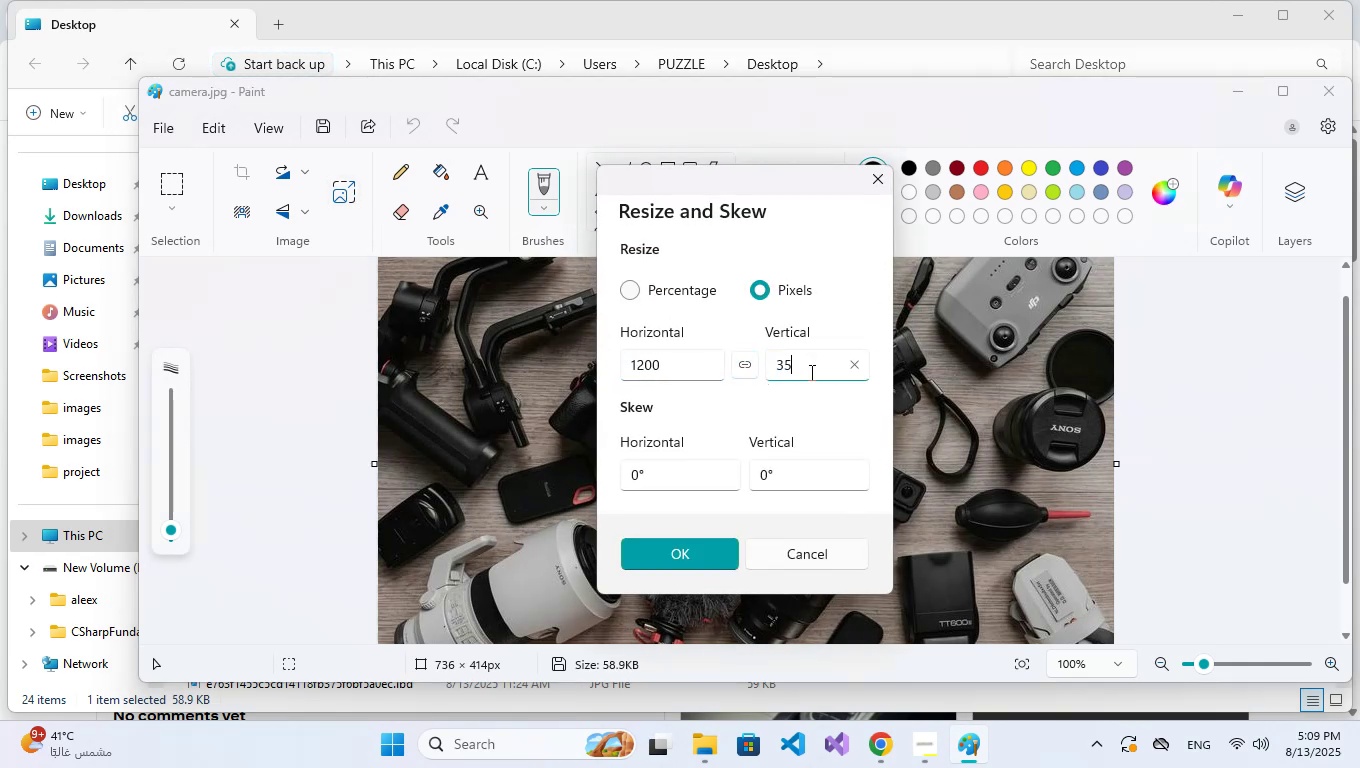 
key(Numpad0)
 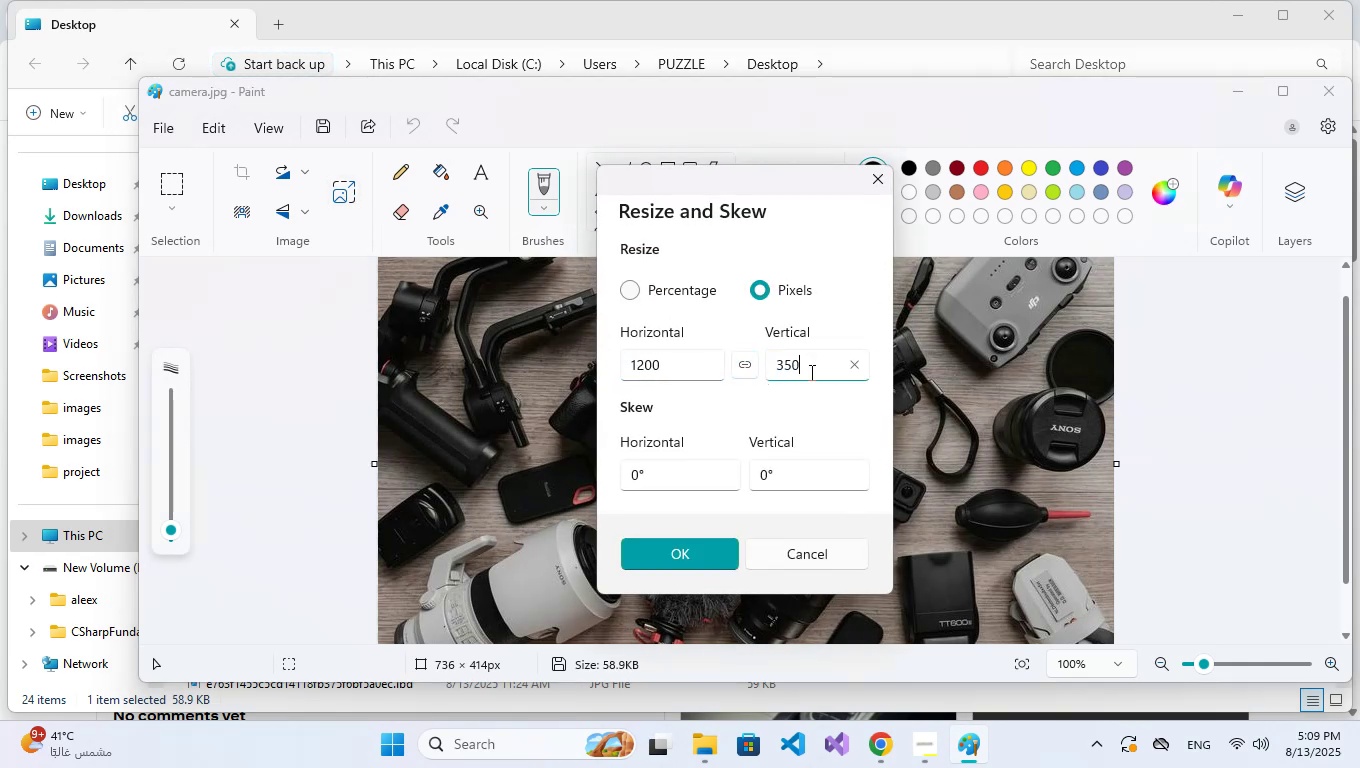 
key(NumpadEnter)
 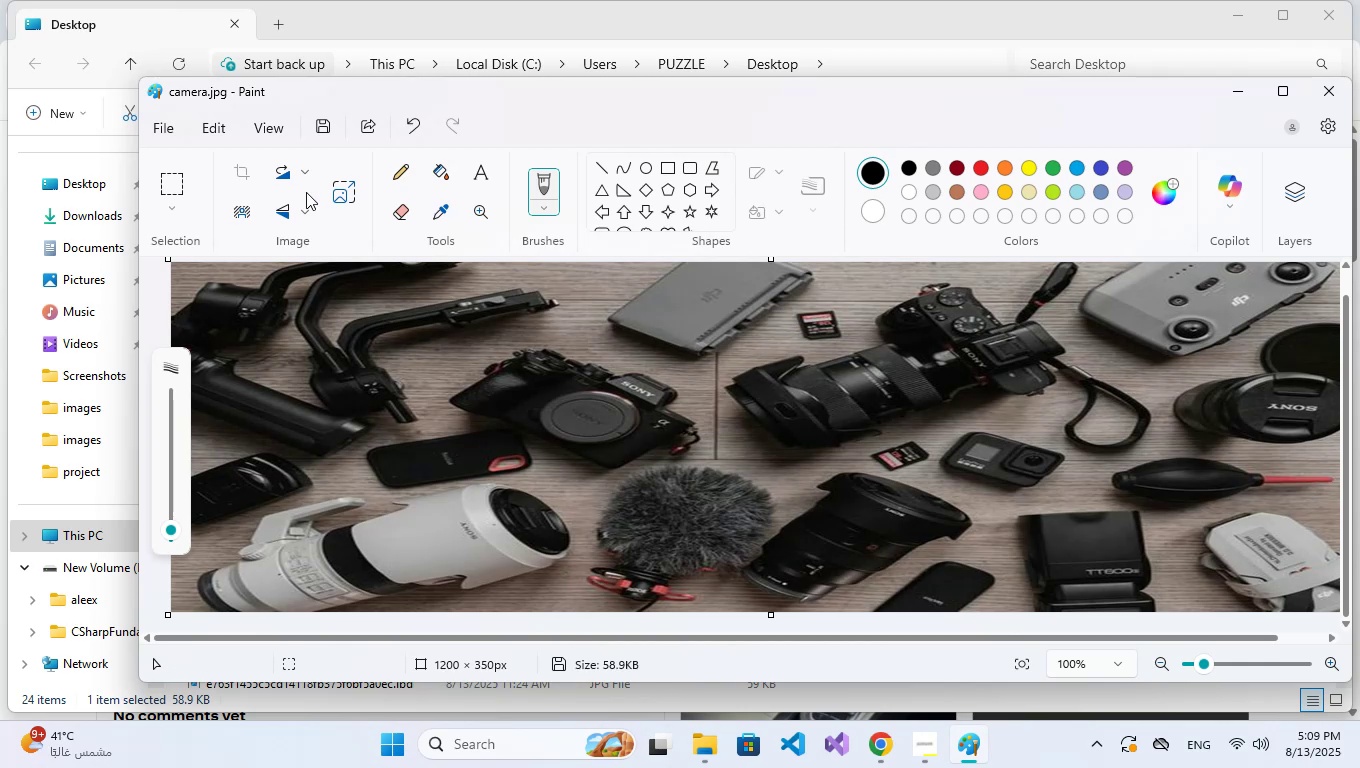 
left_click([315, 129])
 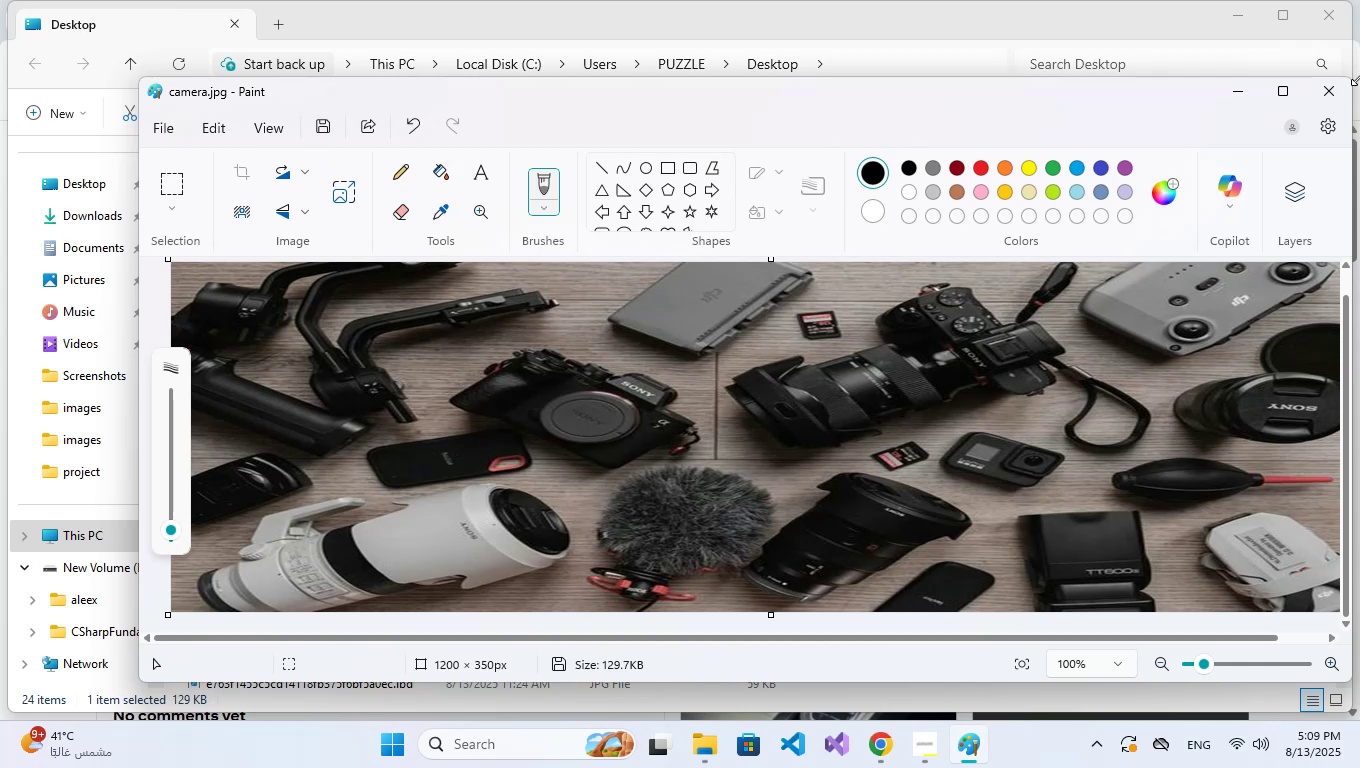 
left_click([1348, 97])
 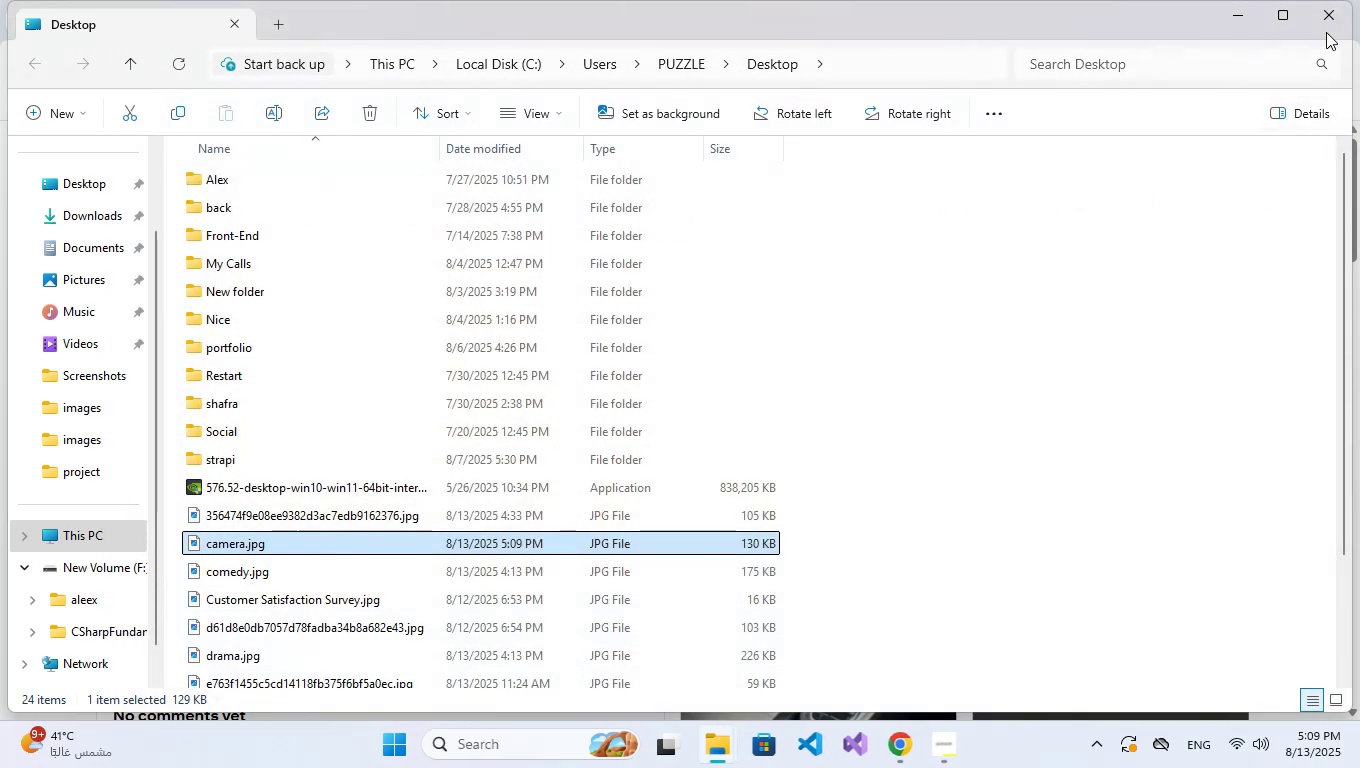 
left_click([1327, 24])
 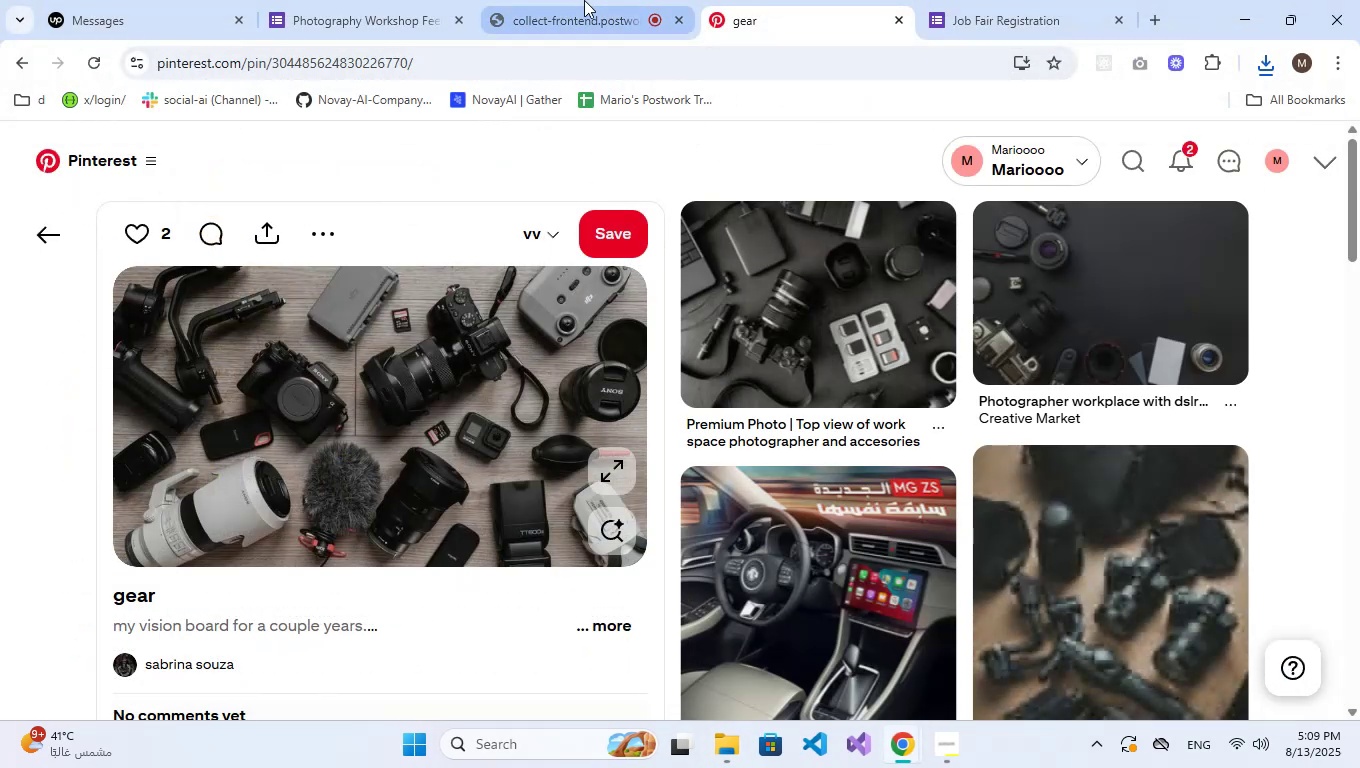 
left_click([340, 0])
 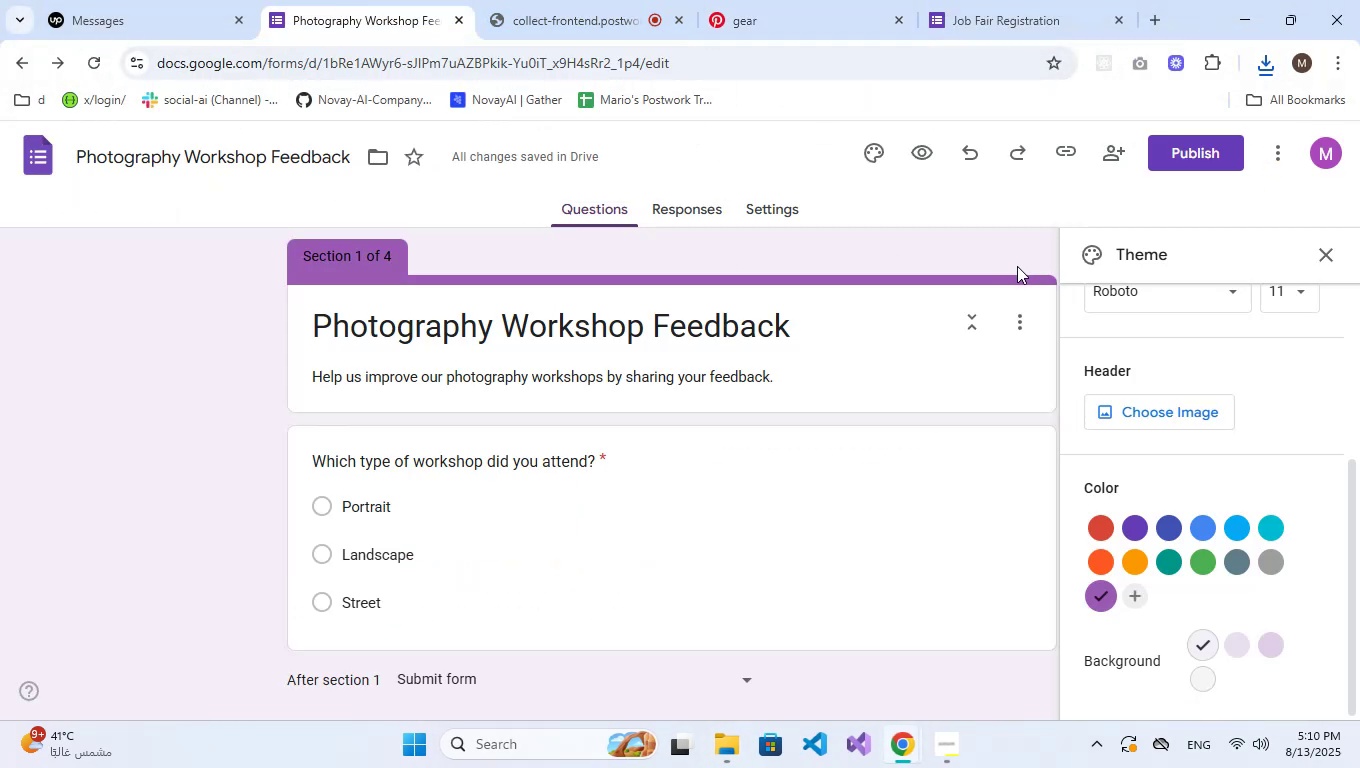 
scroll: coordinate [1151, 374], scroll_direction: up, amount: 17.0
 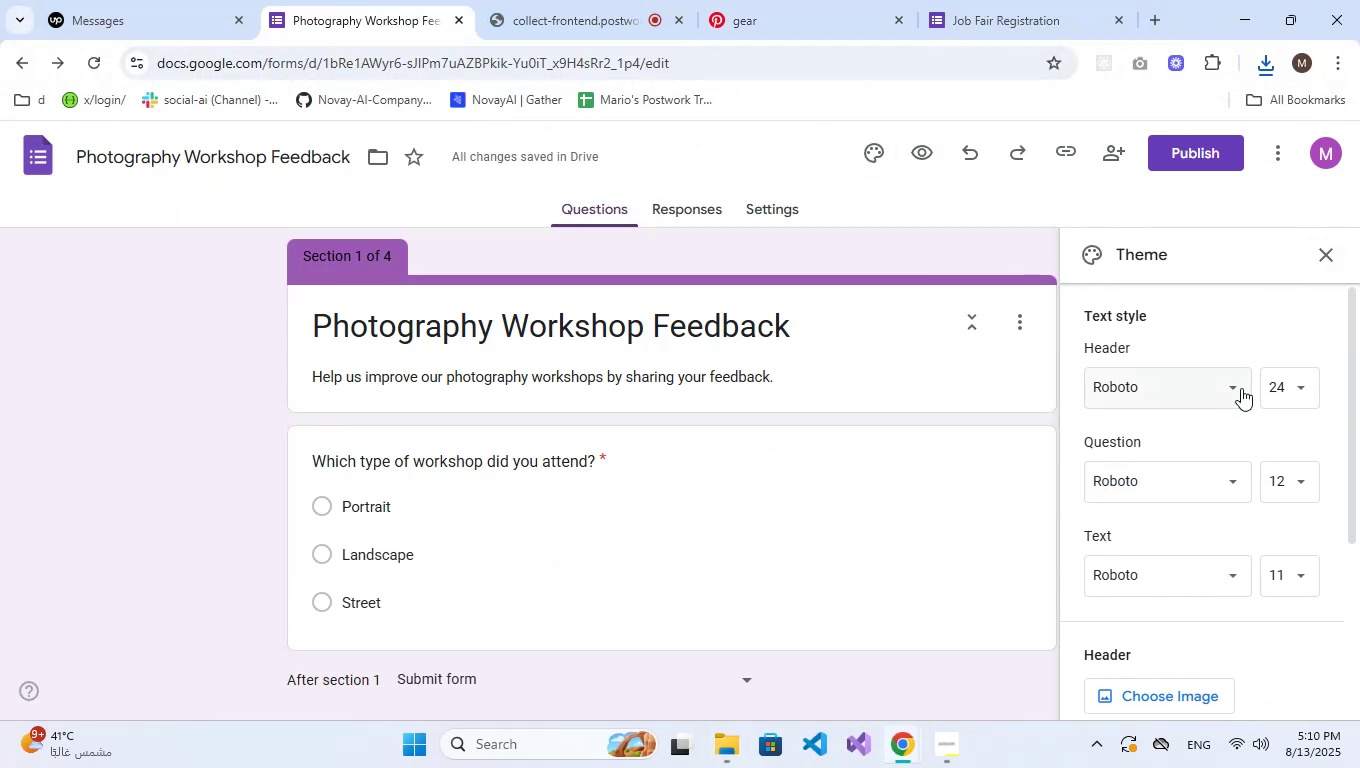 
left_click([1191, 690])
 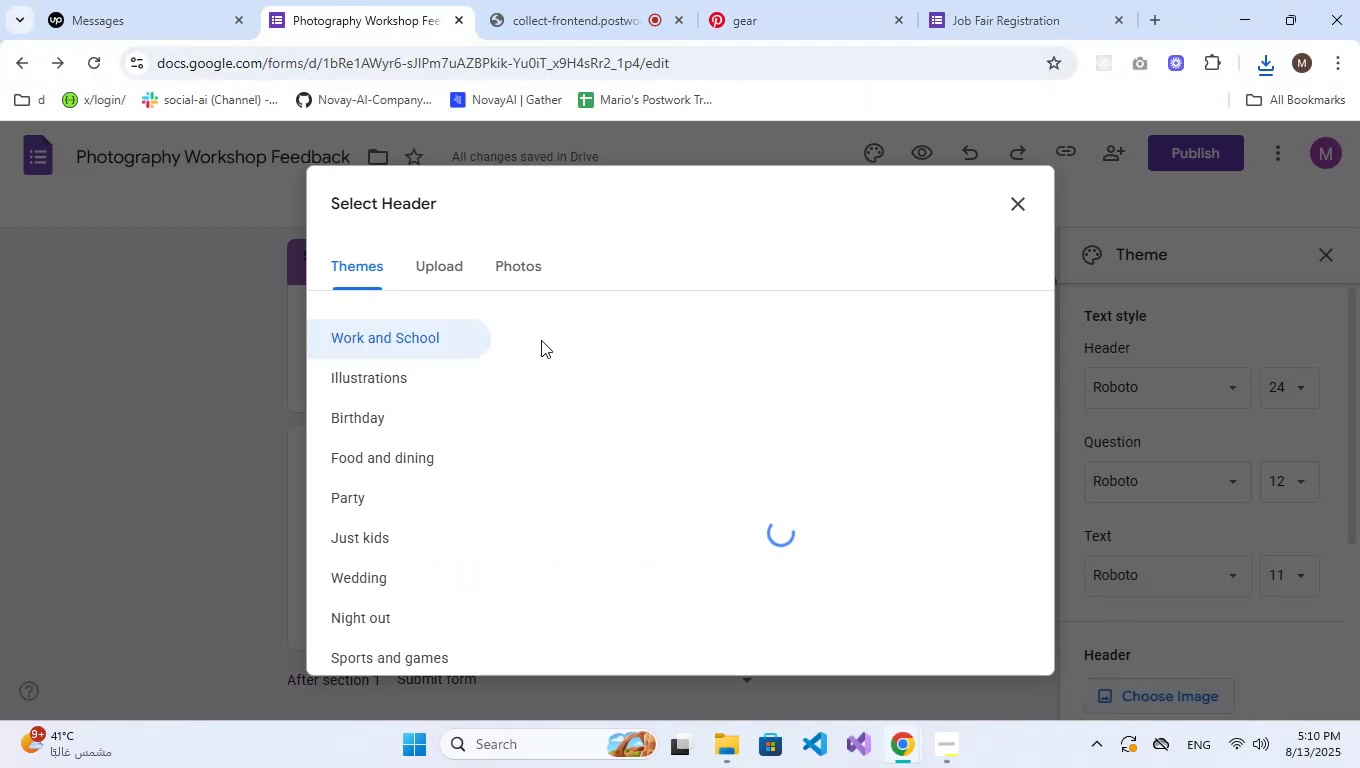 
left_click([434, 286])
 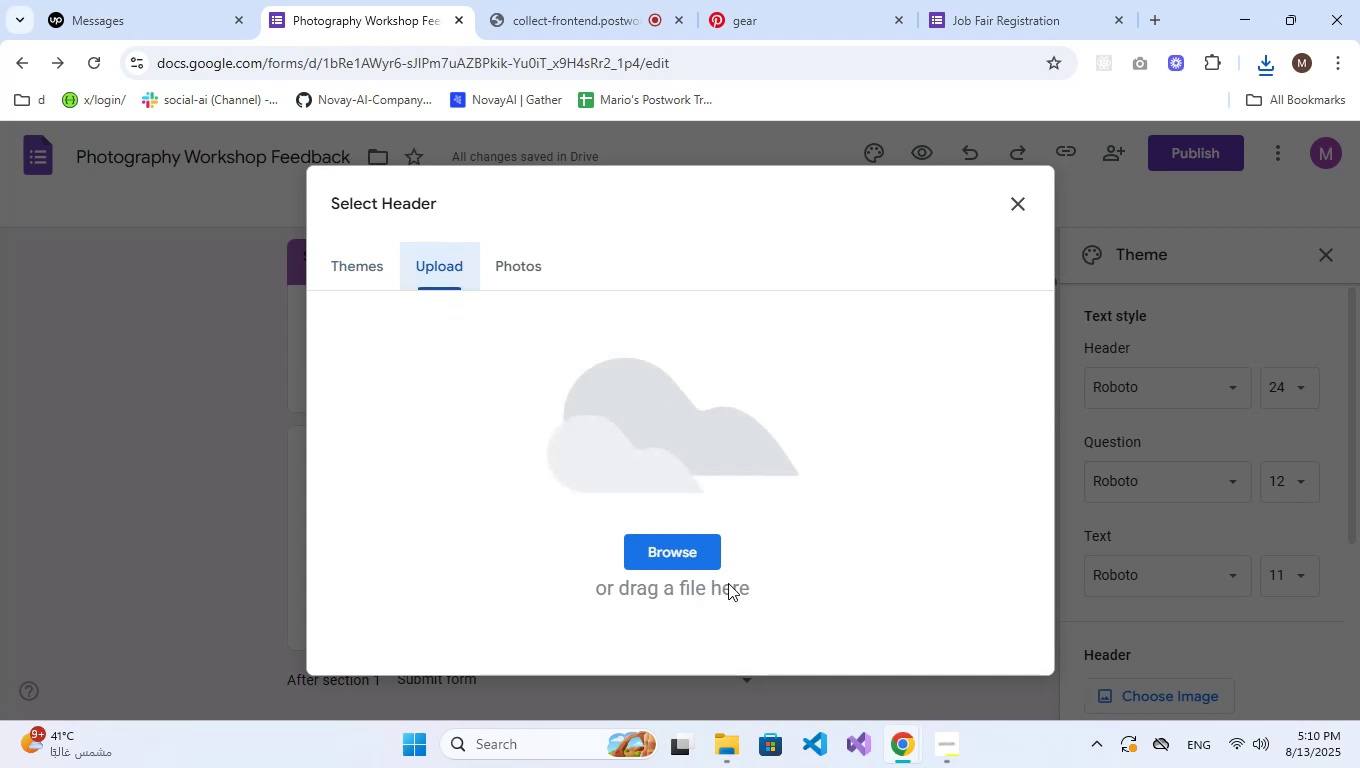 
left_click([667, 546])
 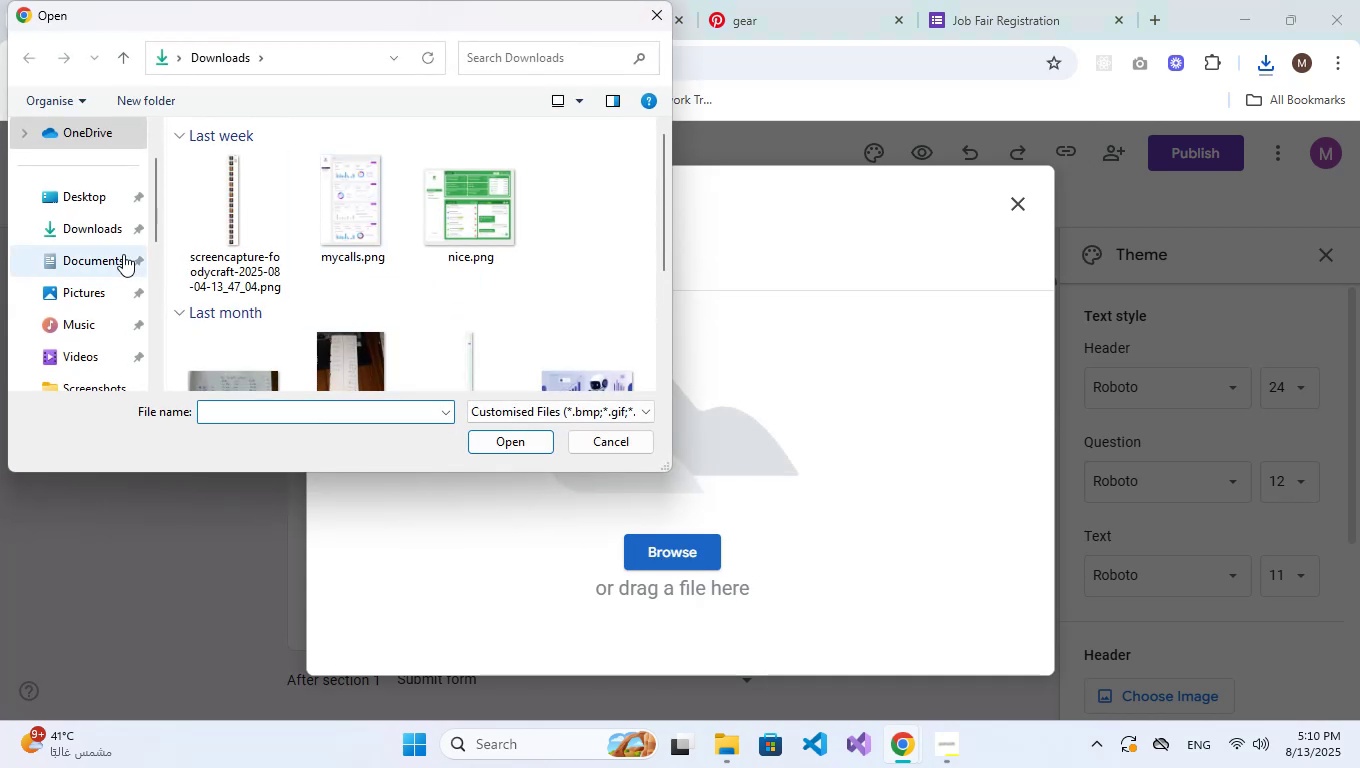 
left_click([104, 193])
 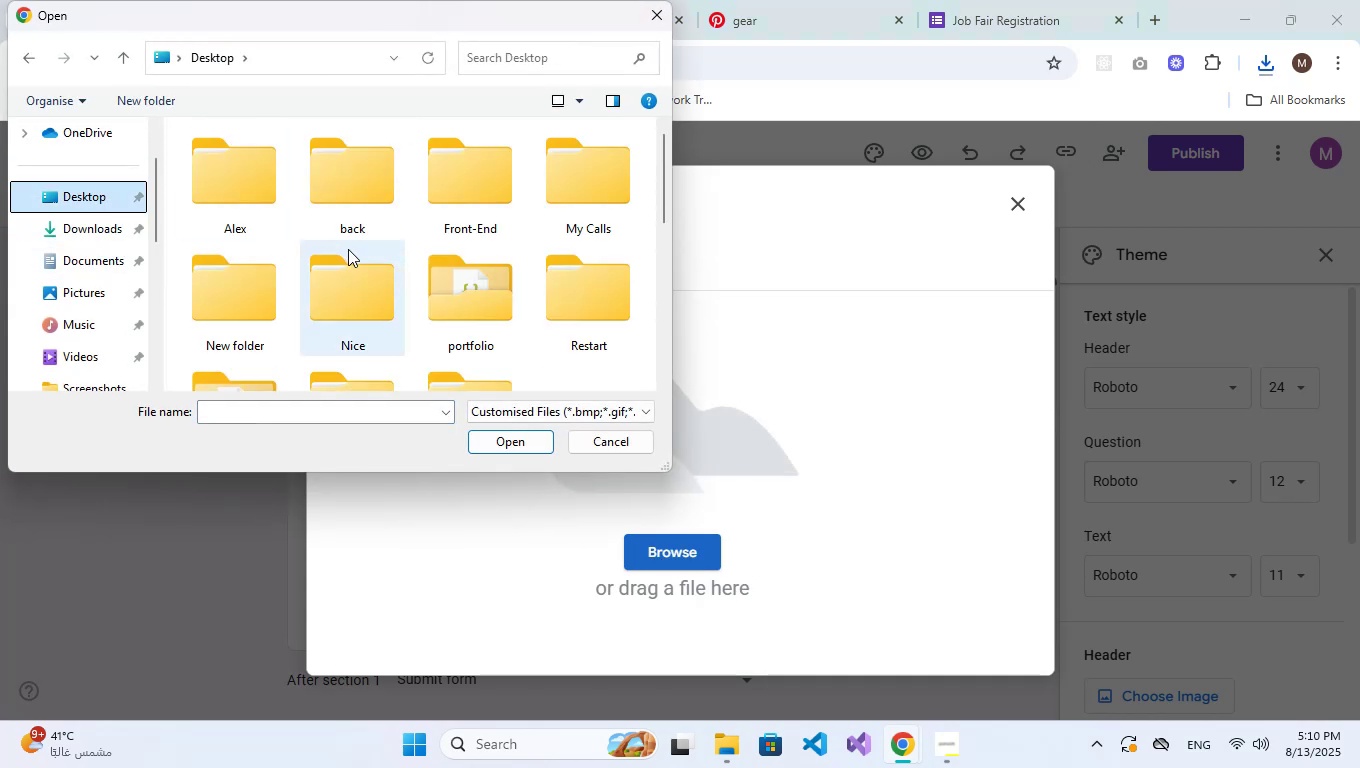 
scroll: coordinate [367, 295], scroll_direction: down, amount: 4.0
 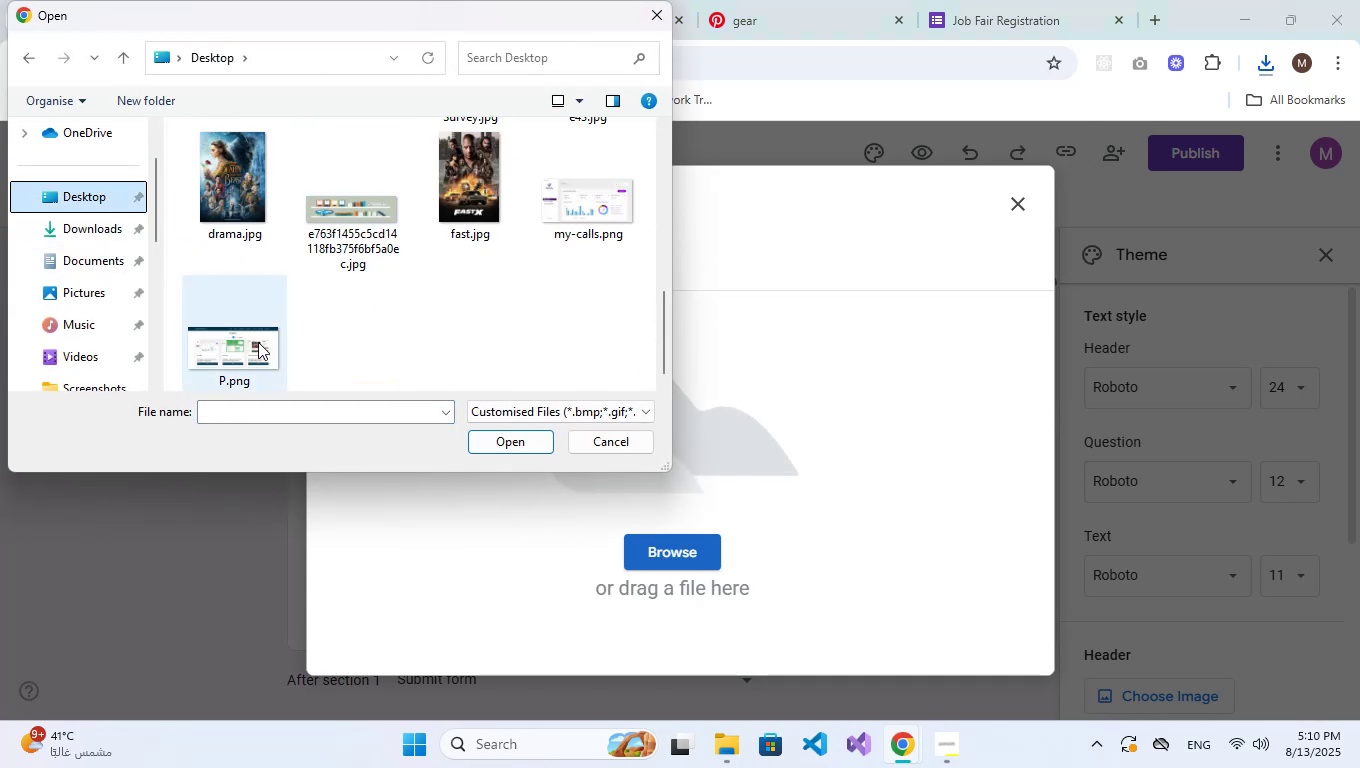 
scroll: coordinate [373, 313], scroll_direction: up, amount: 1.0
 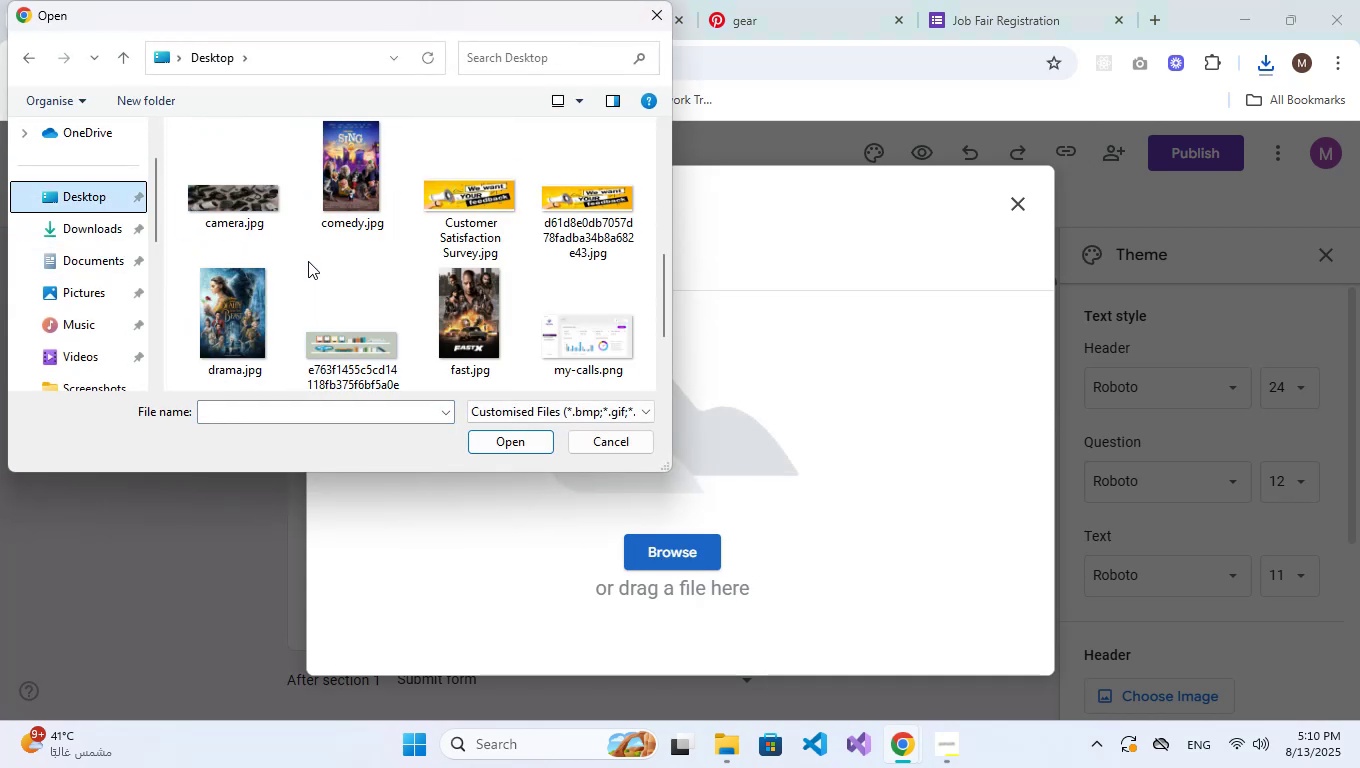 
left_click([271, 223])
 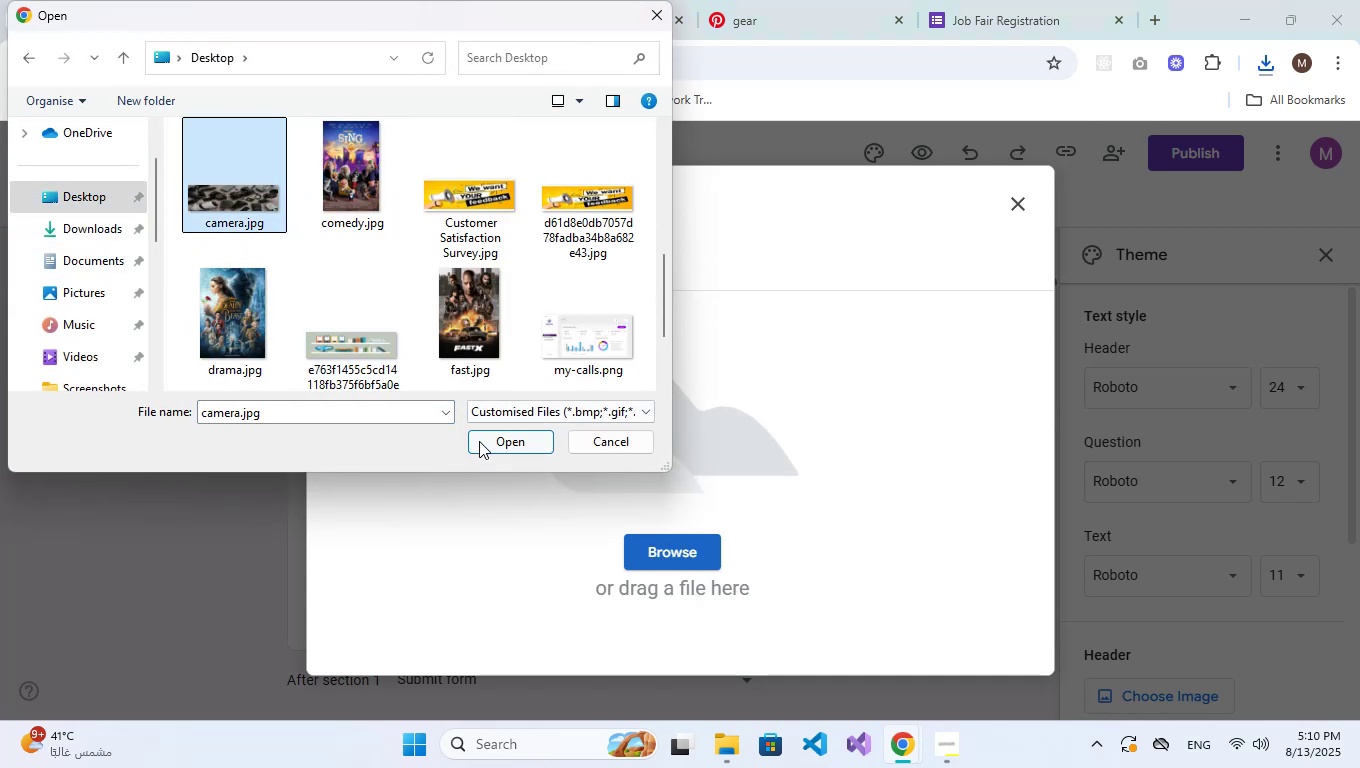 
left_click([489, 443])
 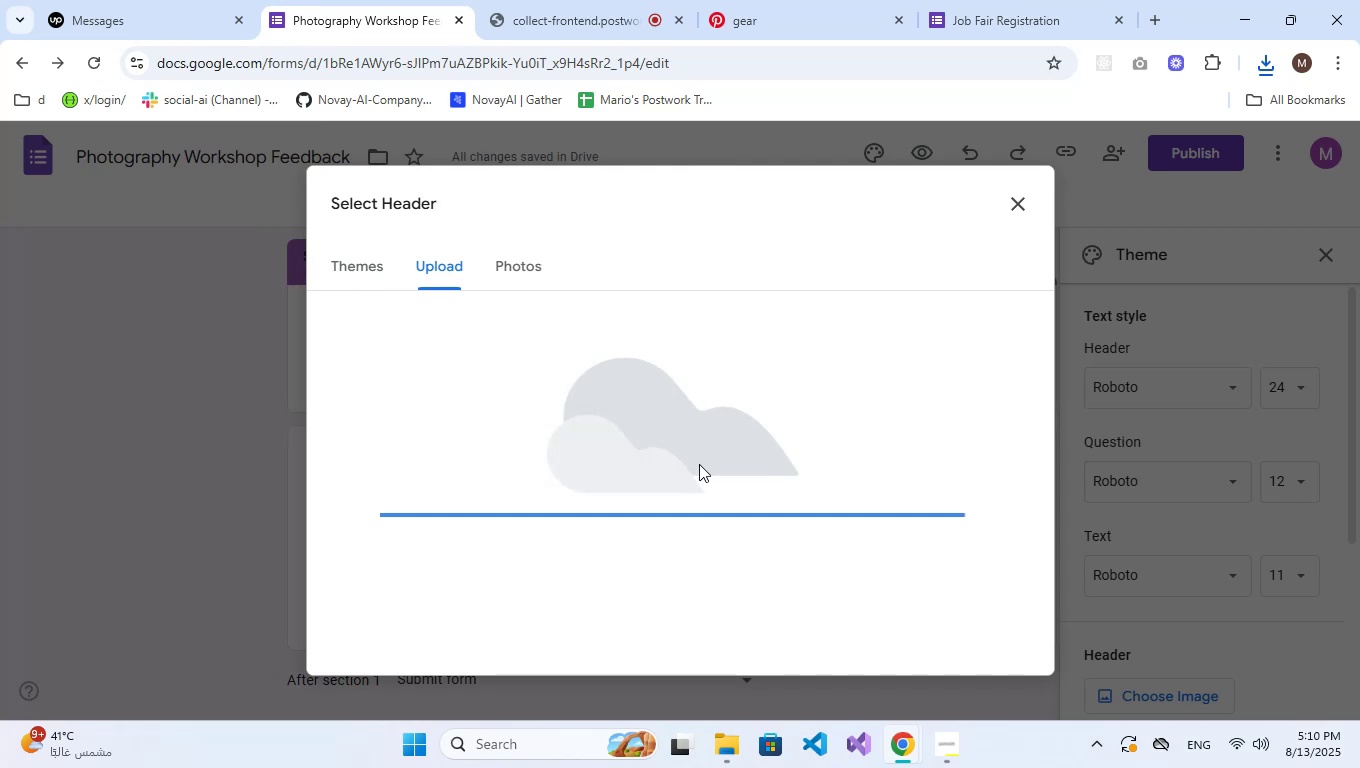 
wait(9.74)
 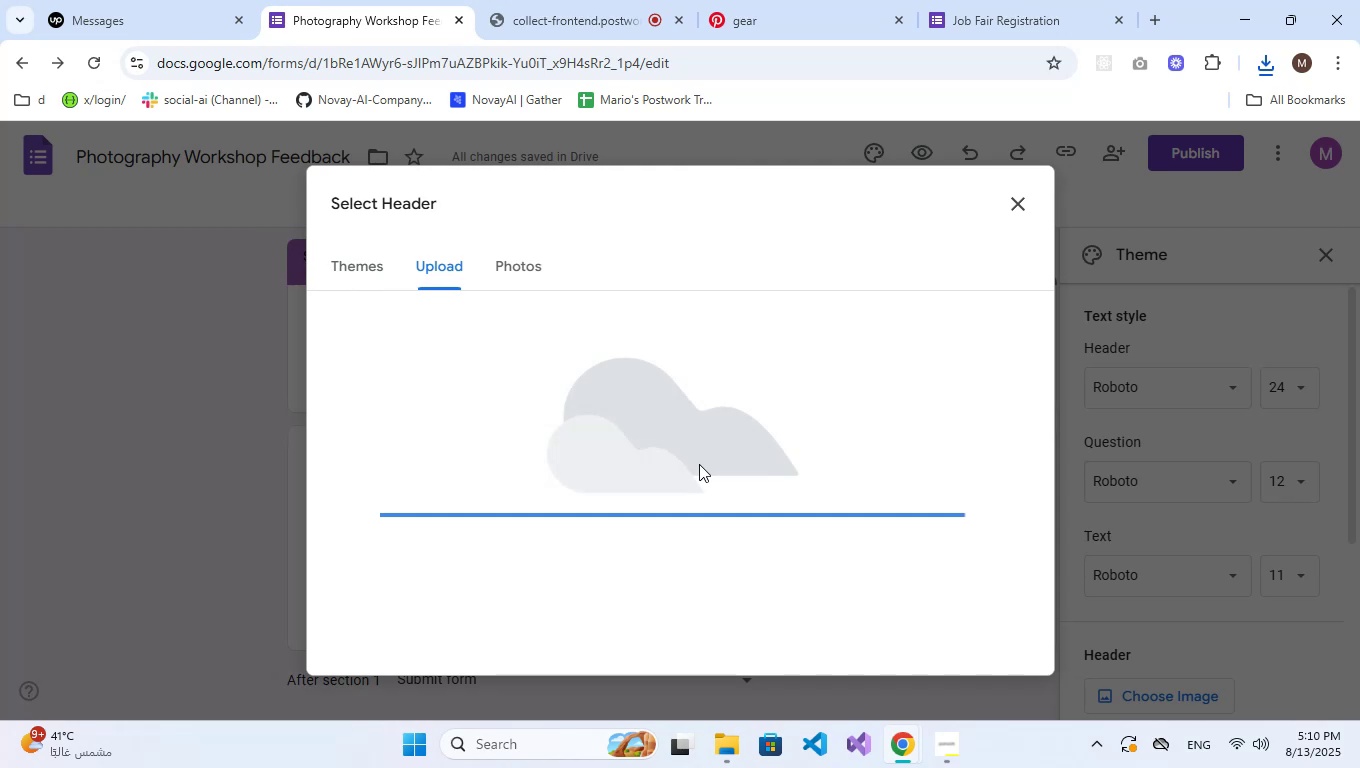 
left_click_drag(start_coordinate=[1025, 529], to_coordinate=[1029, 579])
 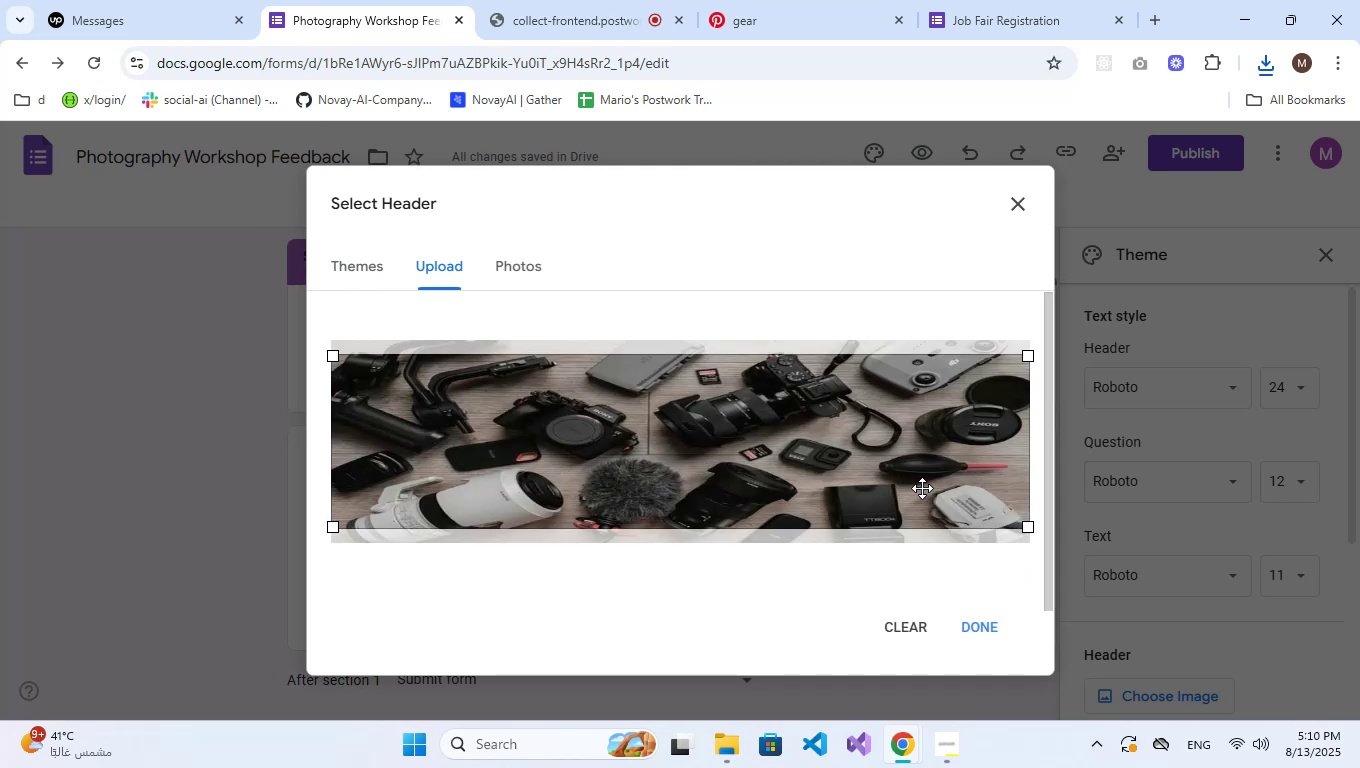 
left_click_drag(start_coordinate=[922, 488], to_coordinate=[922, 528])
 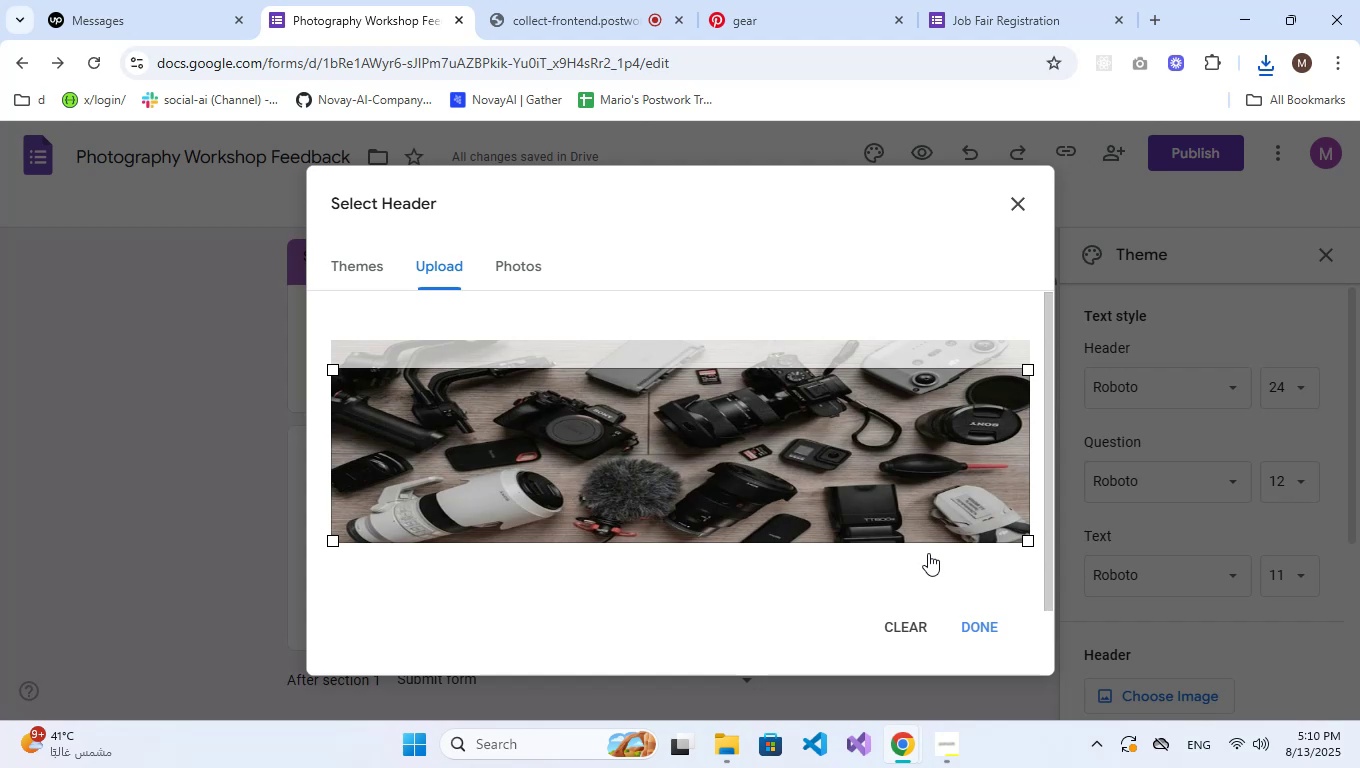 
left_click_drag(start_coordinate=[930, 504], to_coordinate=[934, 440])
 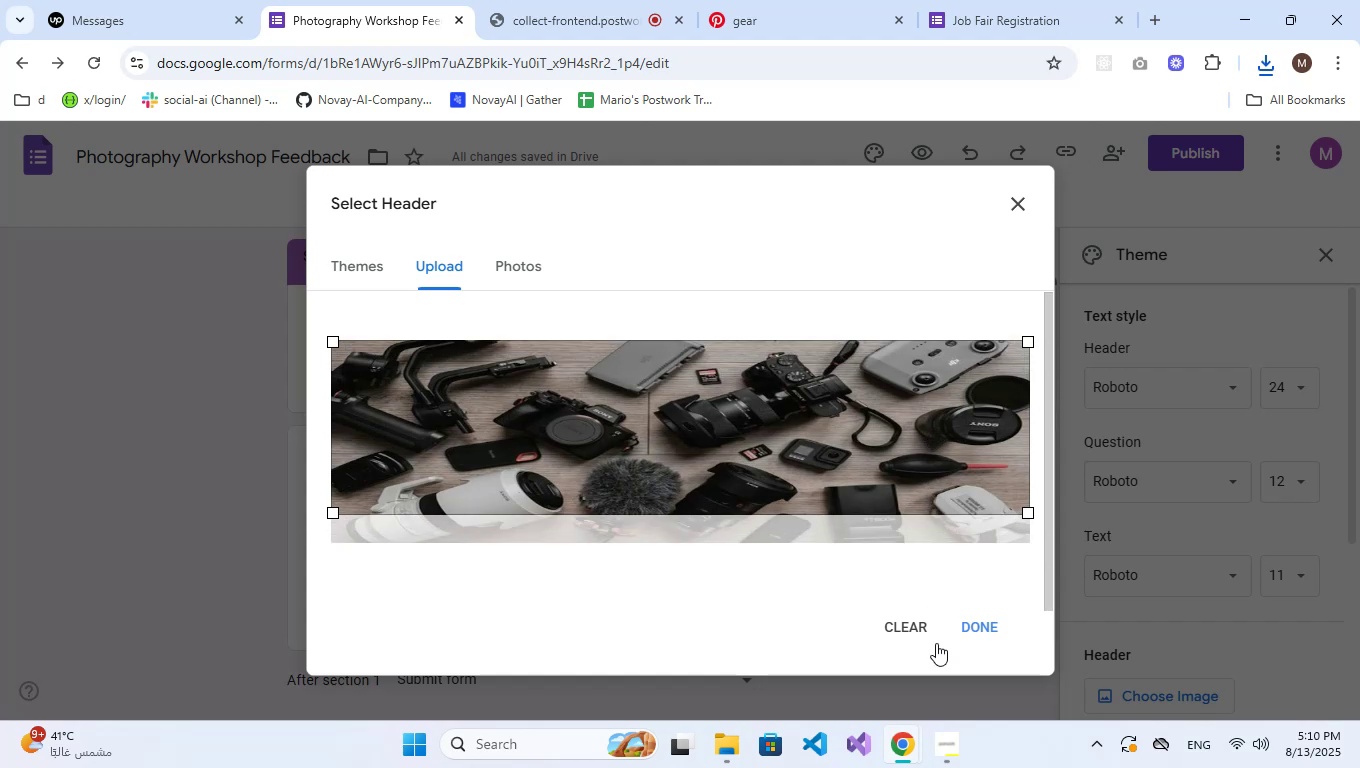 
left_click([987, 630])
 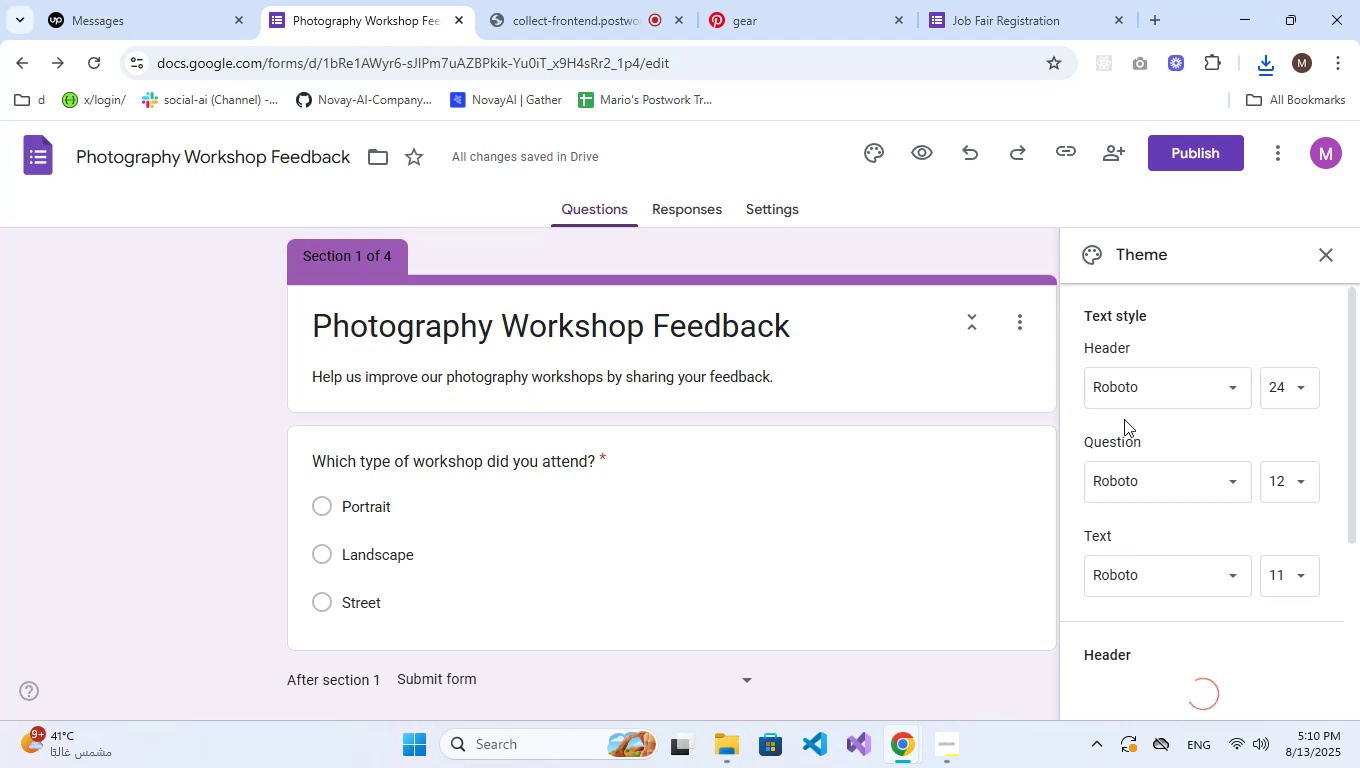 
wait(8.91)
 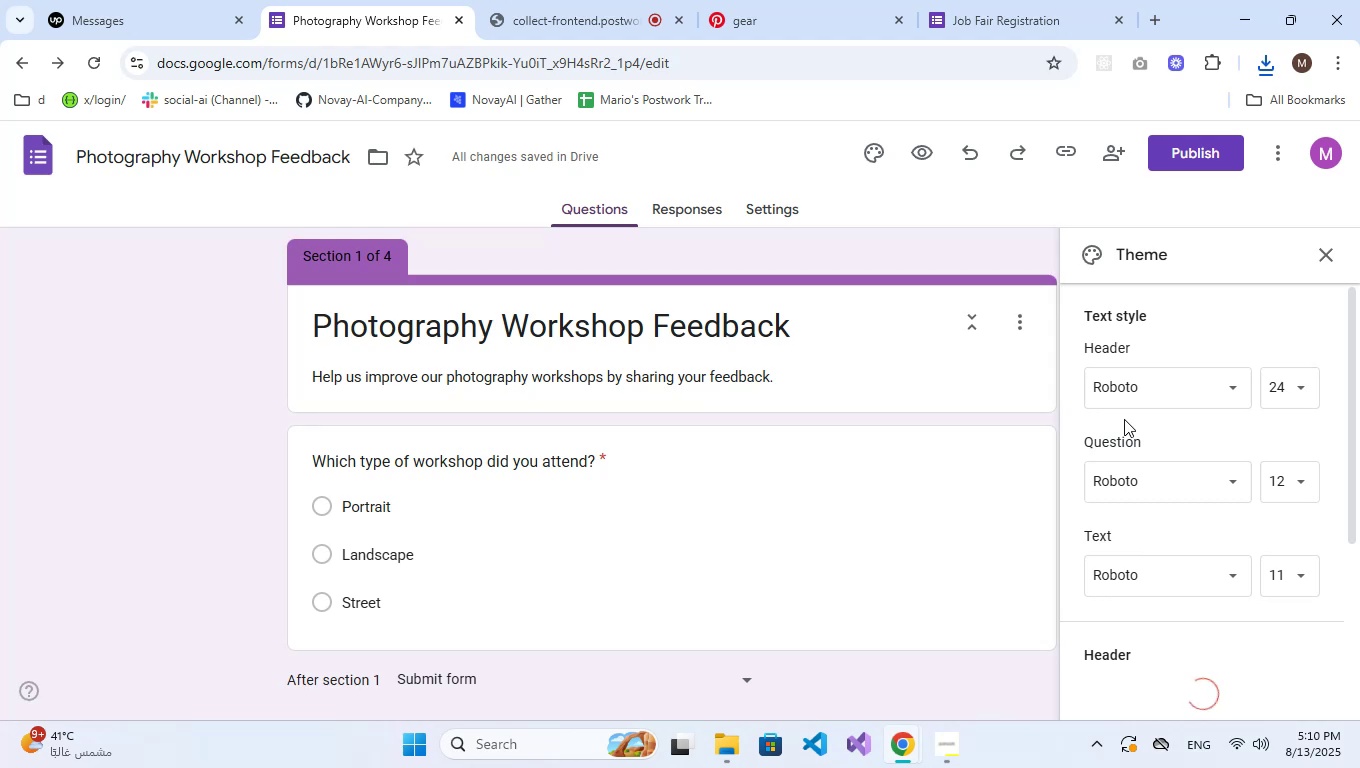 
left_click([1318, 253])
 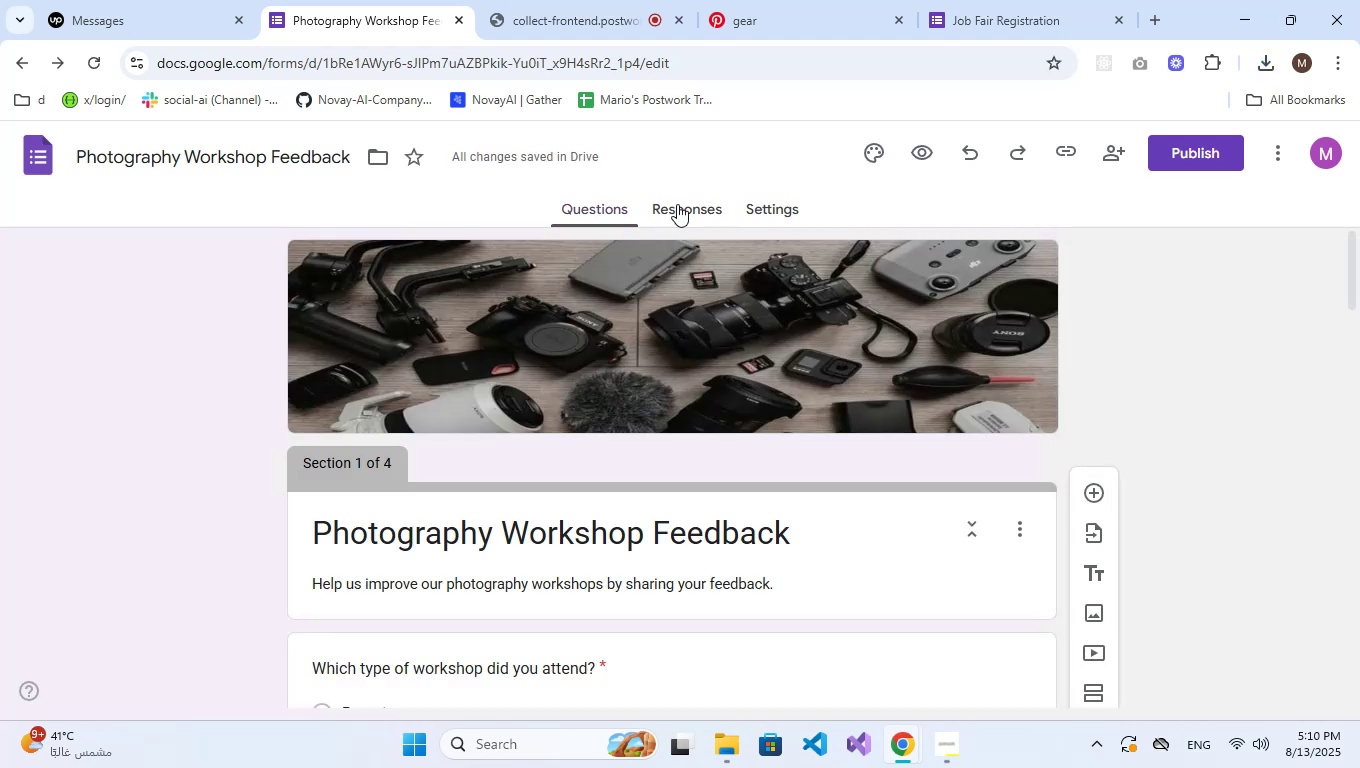 
left_click([1194, 150])
 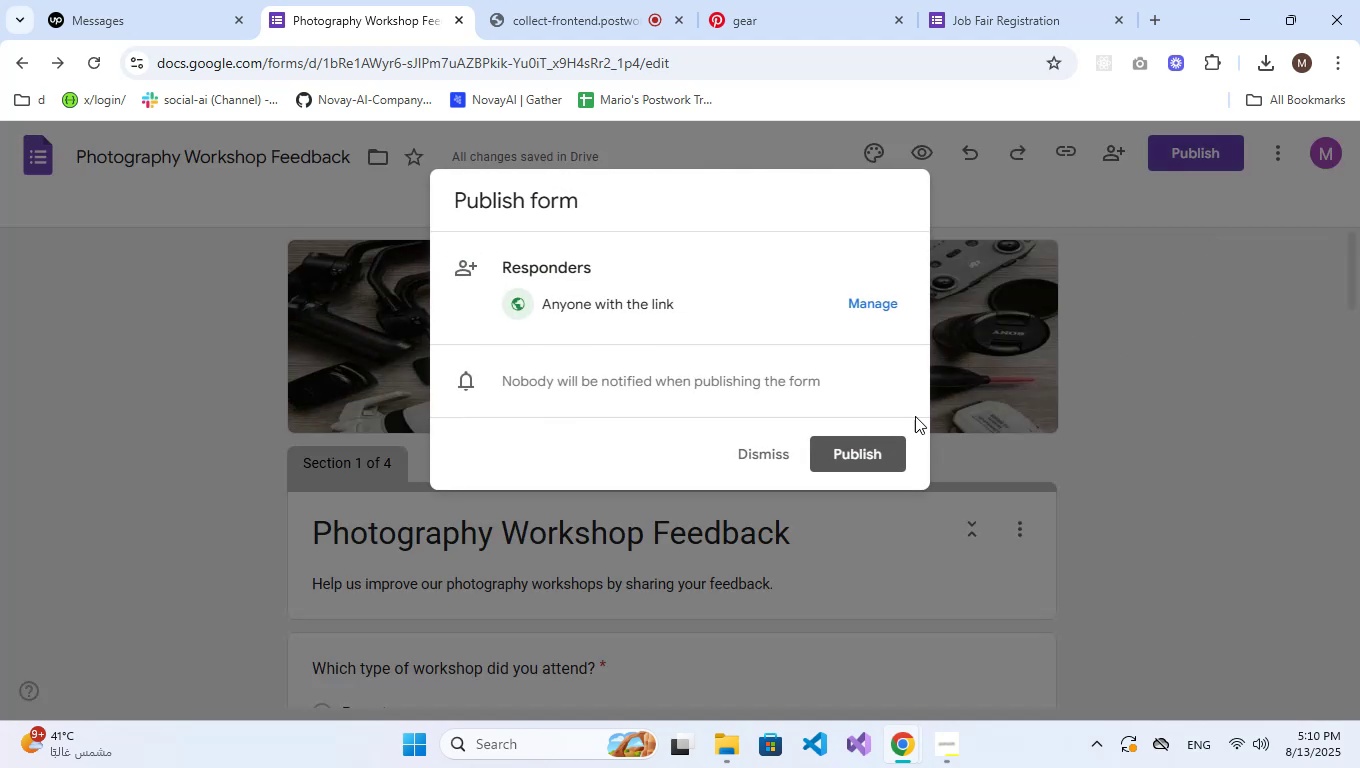 
left_click([859, 458])
 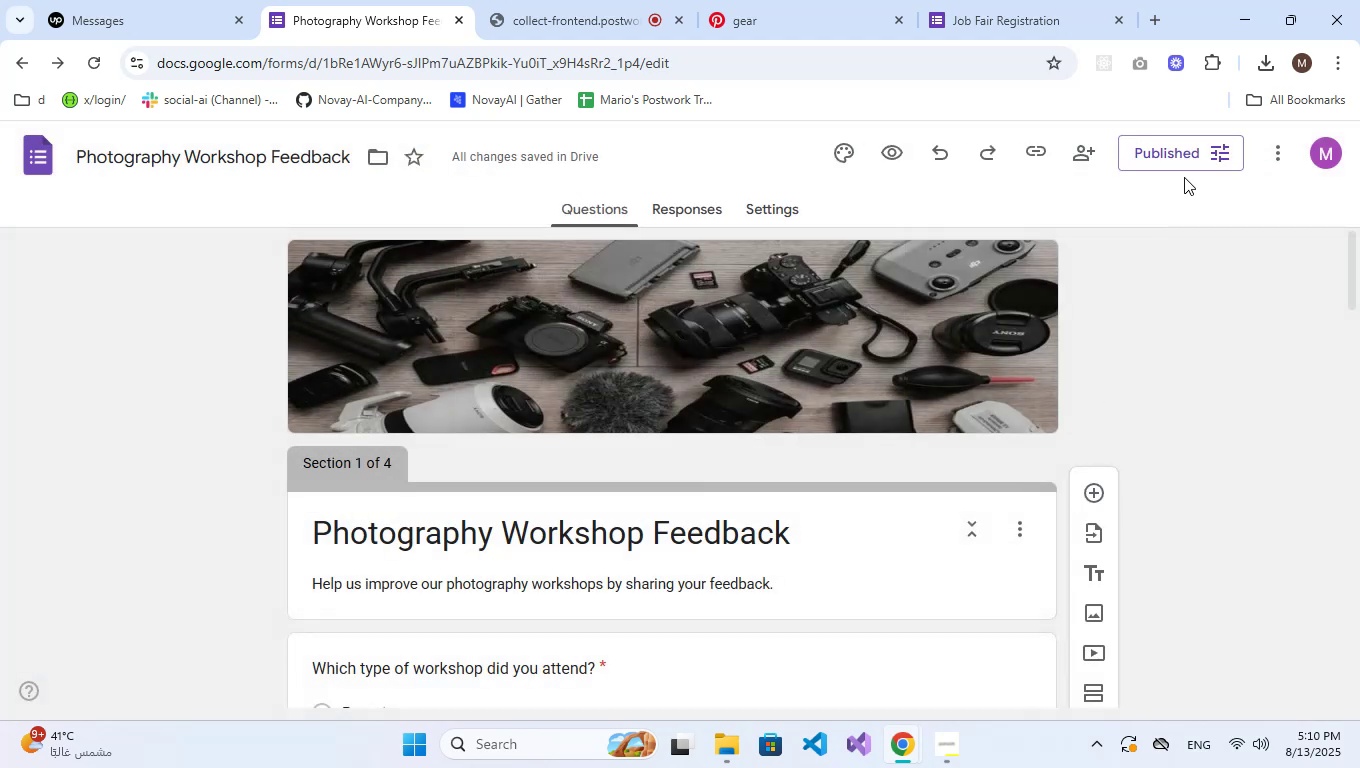 
wait(5.55)
 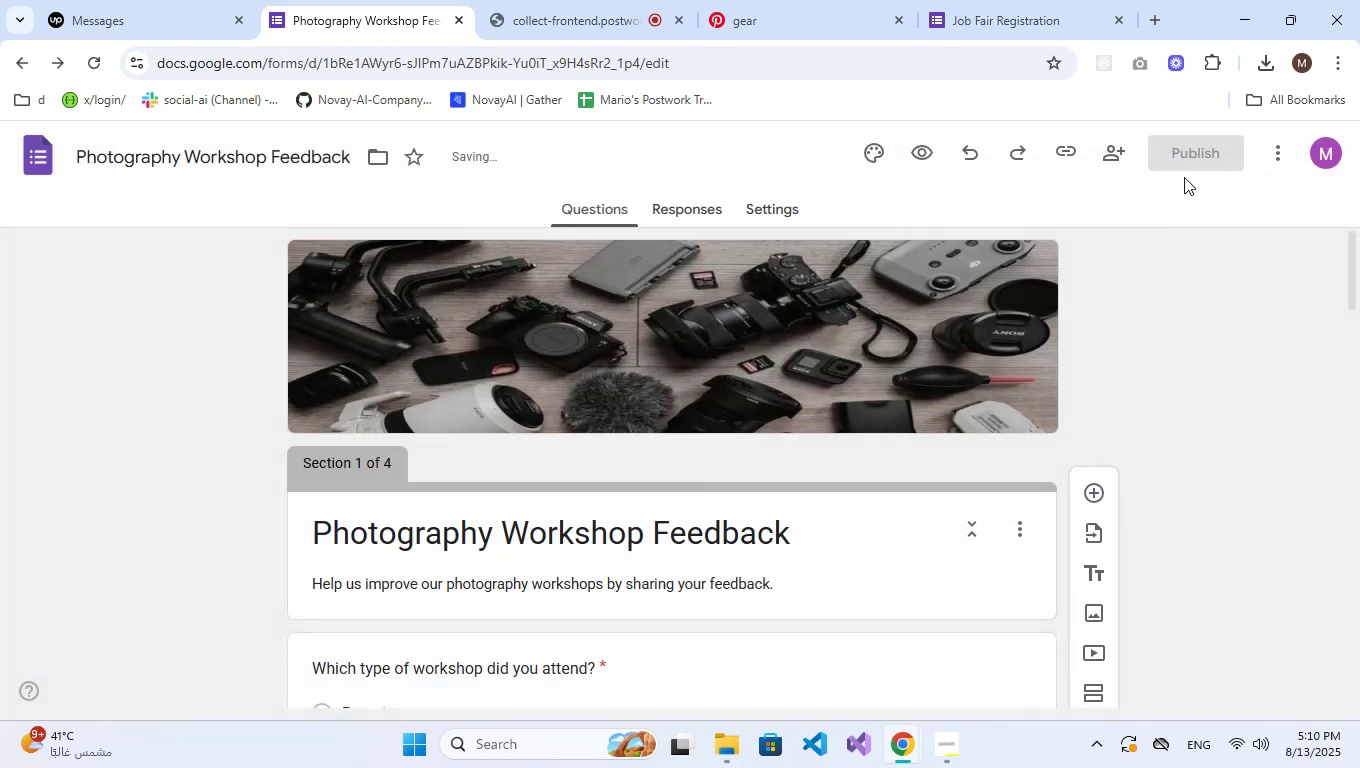 
left_click([1181, 150])
 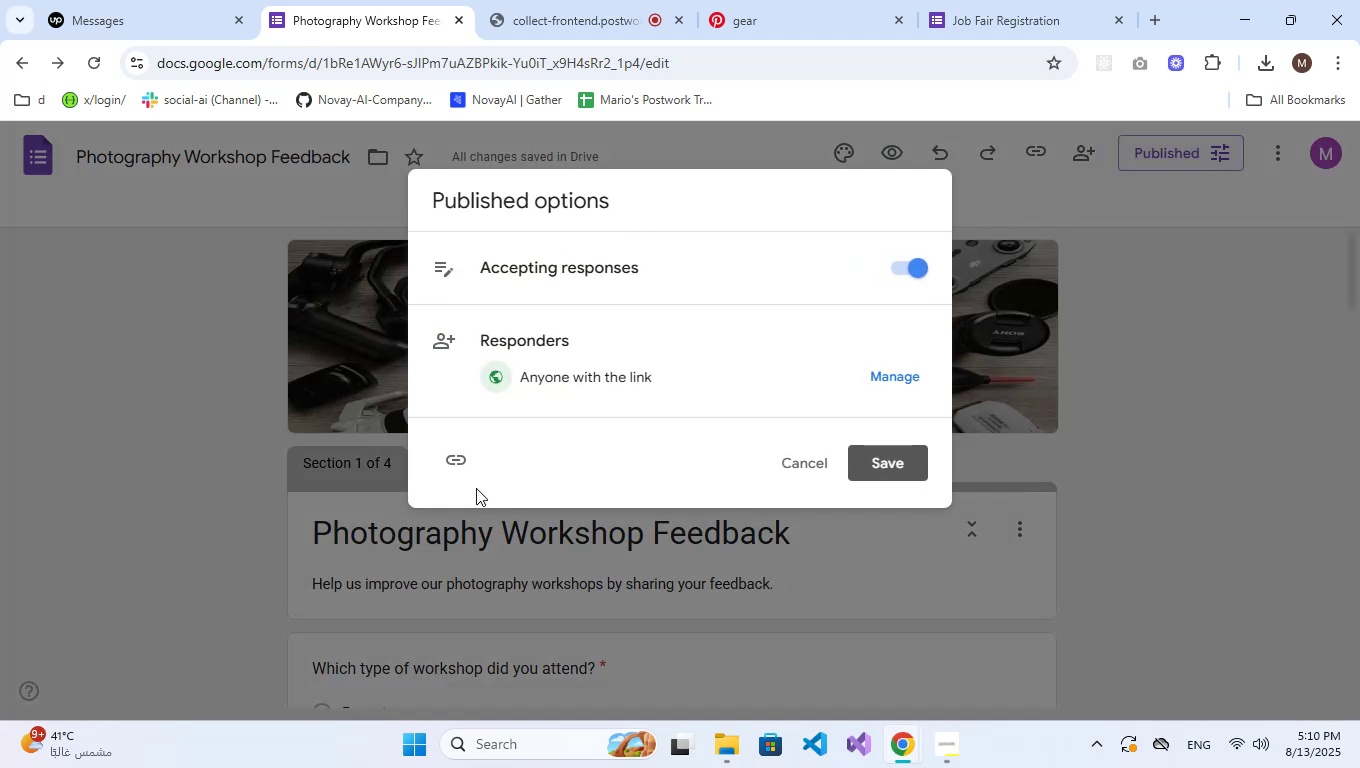 
left_click([462, 472])
 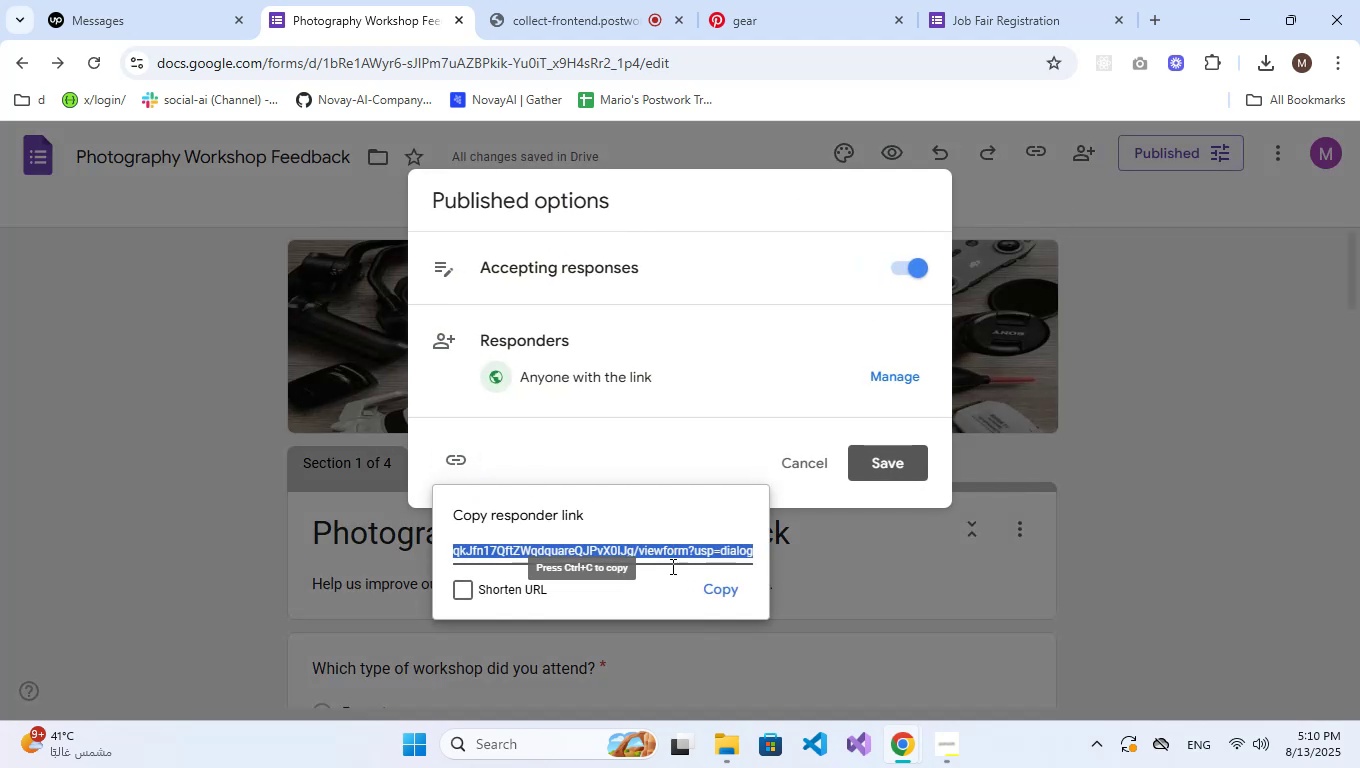 
left_click([709, 590])
 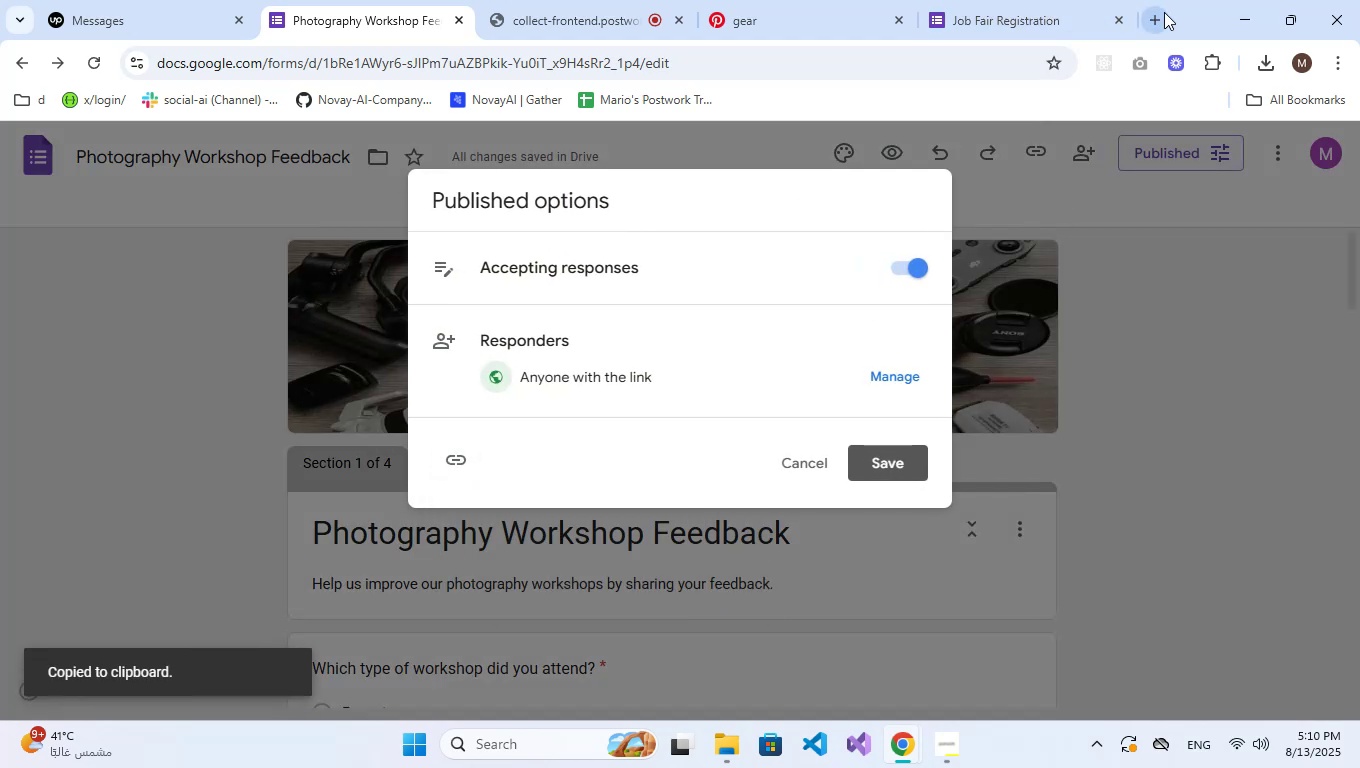 
left_click([1112, 17])
 